 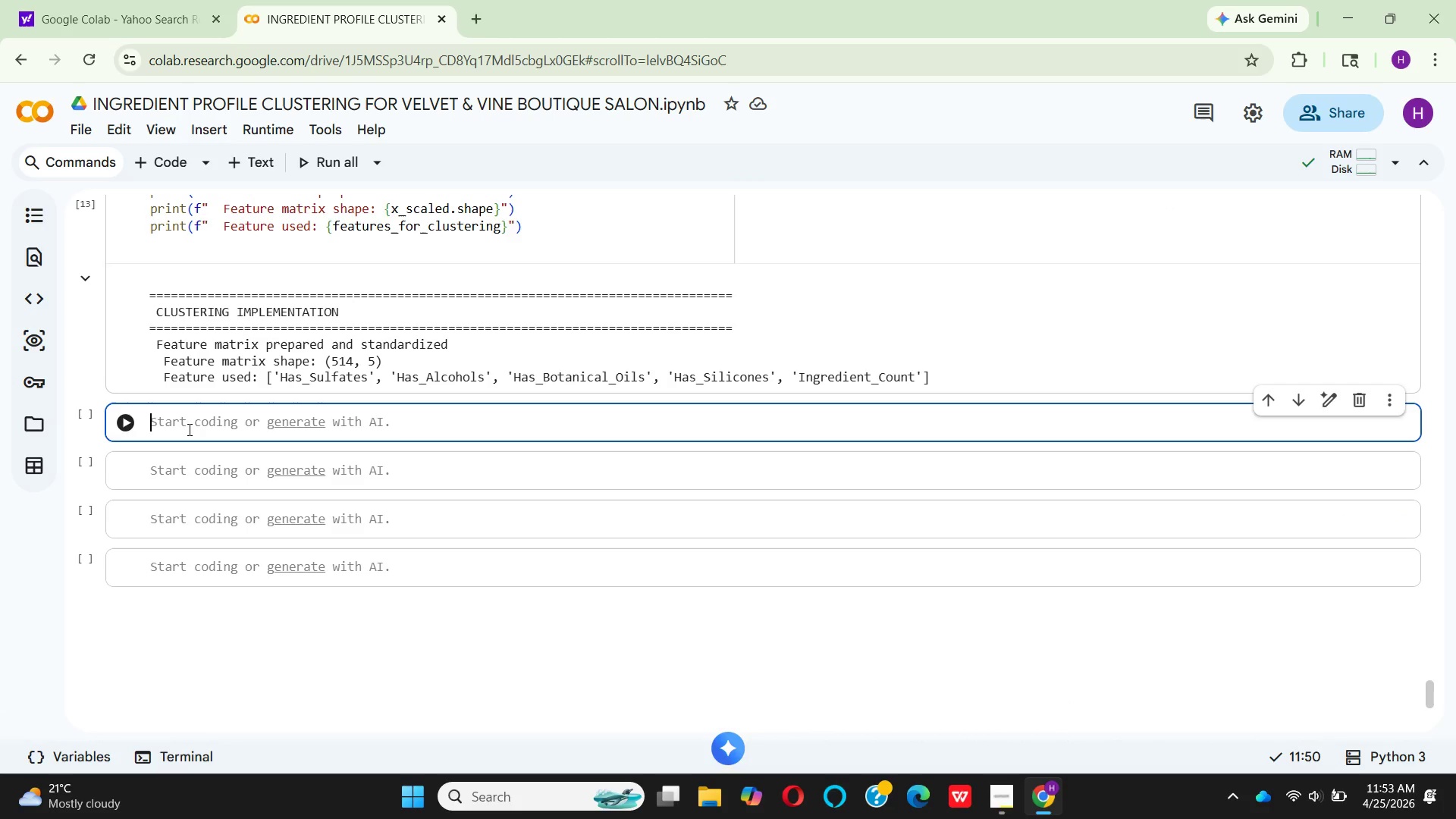 
key(Shift+3)
 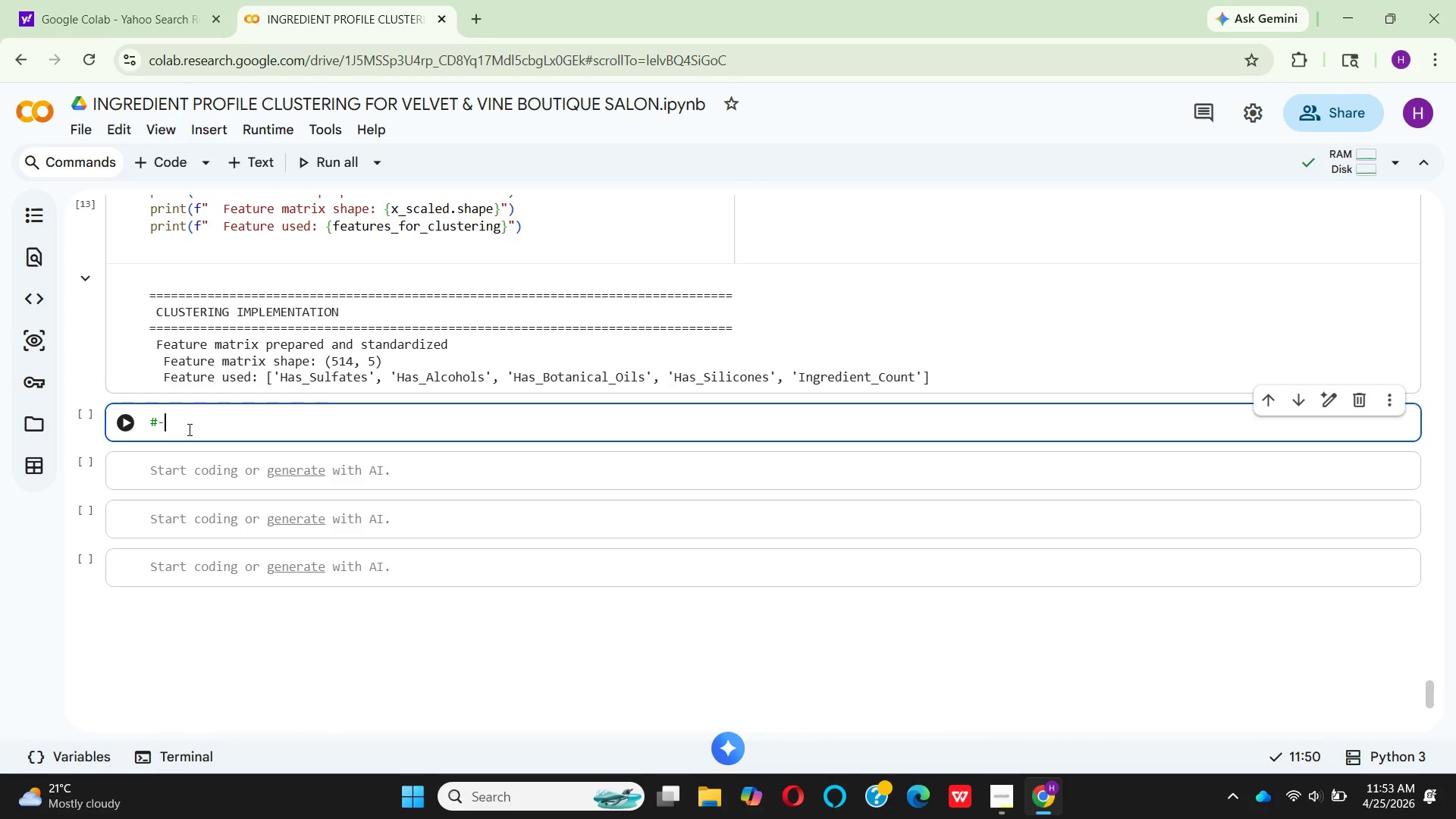 
key(Minus)
 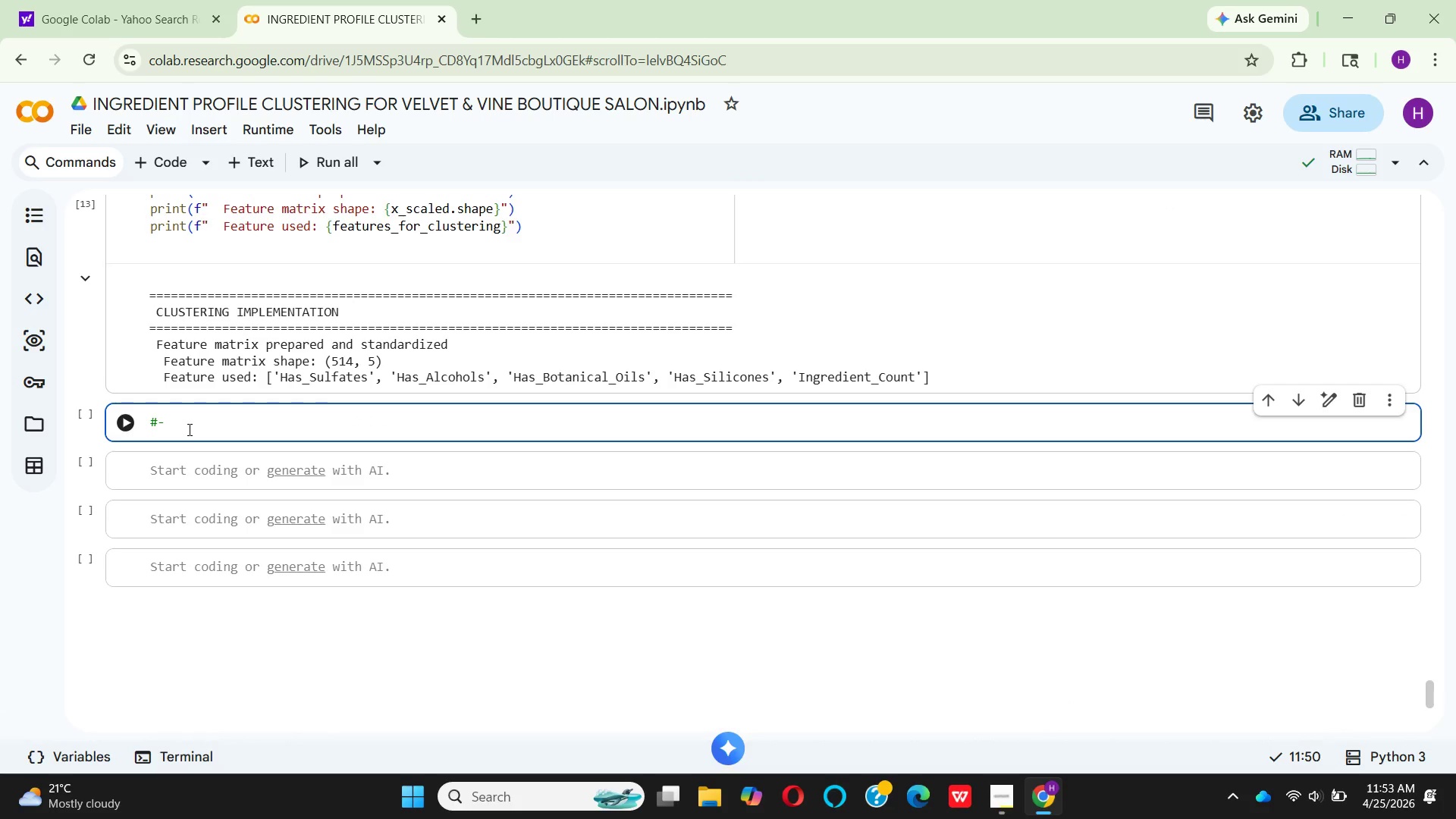 
key(Backspace)
 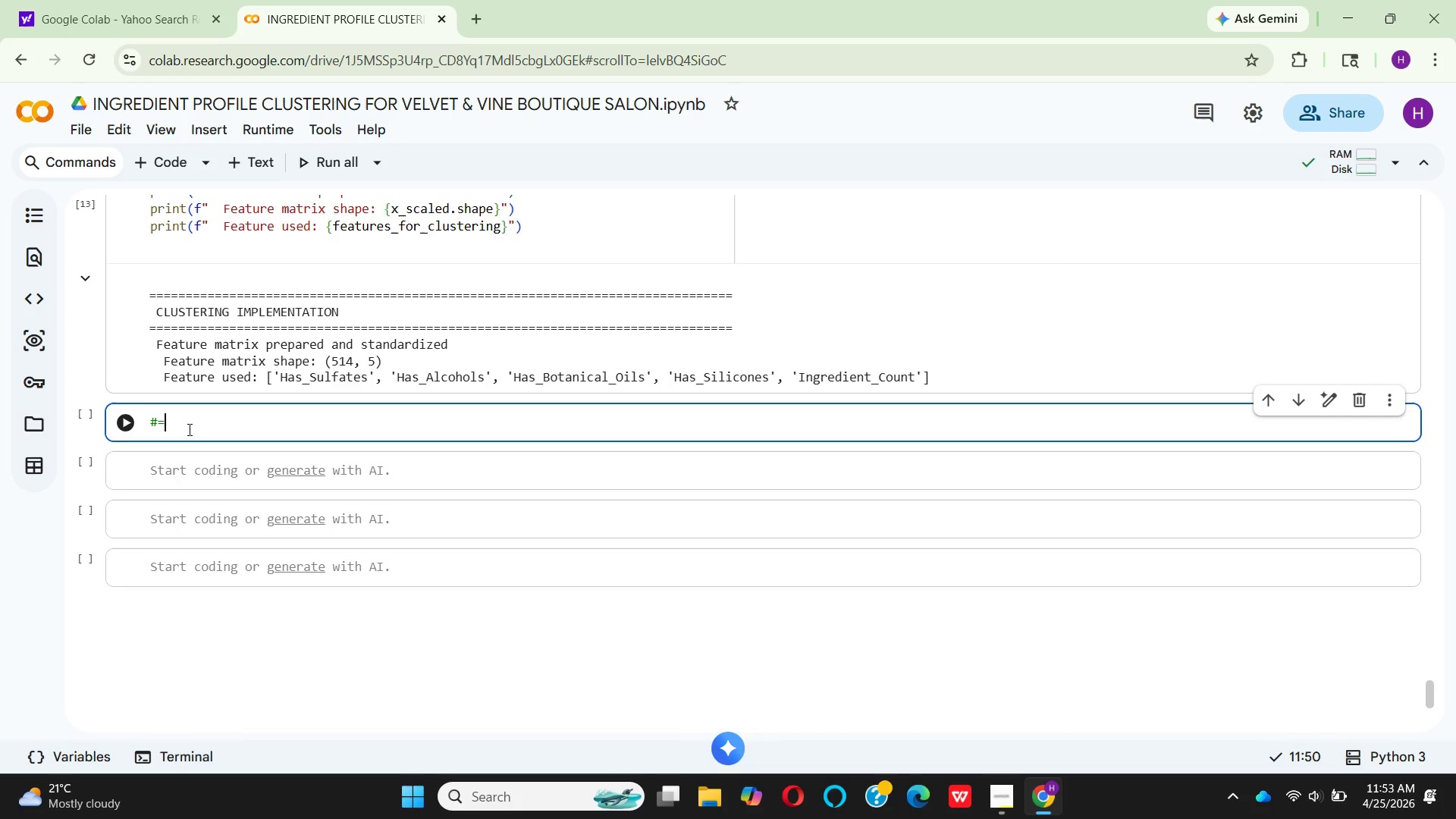 
hold_key(key=Equal, duration=1.5)
 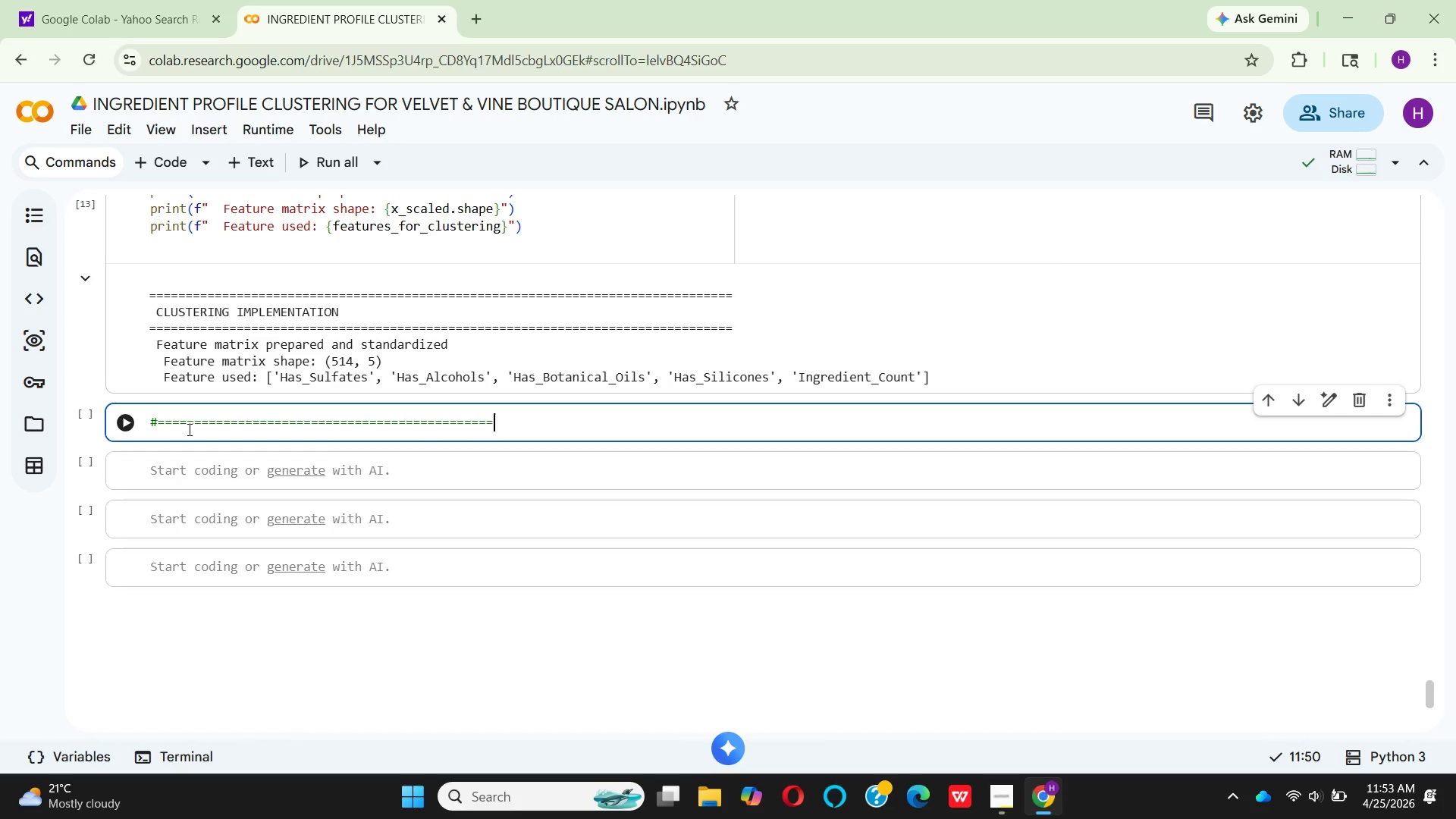 
hold_key(key=Equal, duration=1.02)
 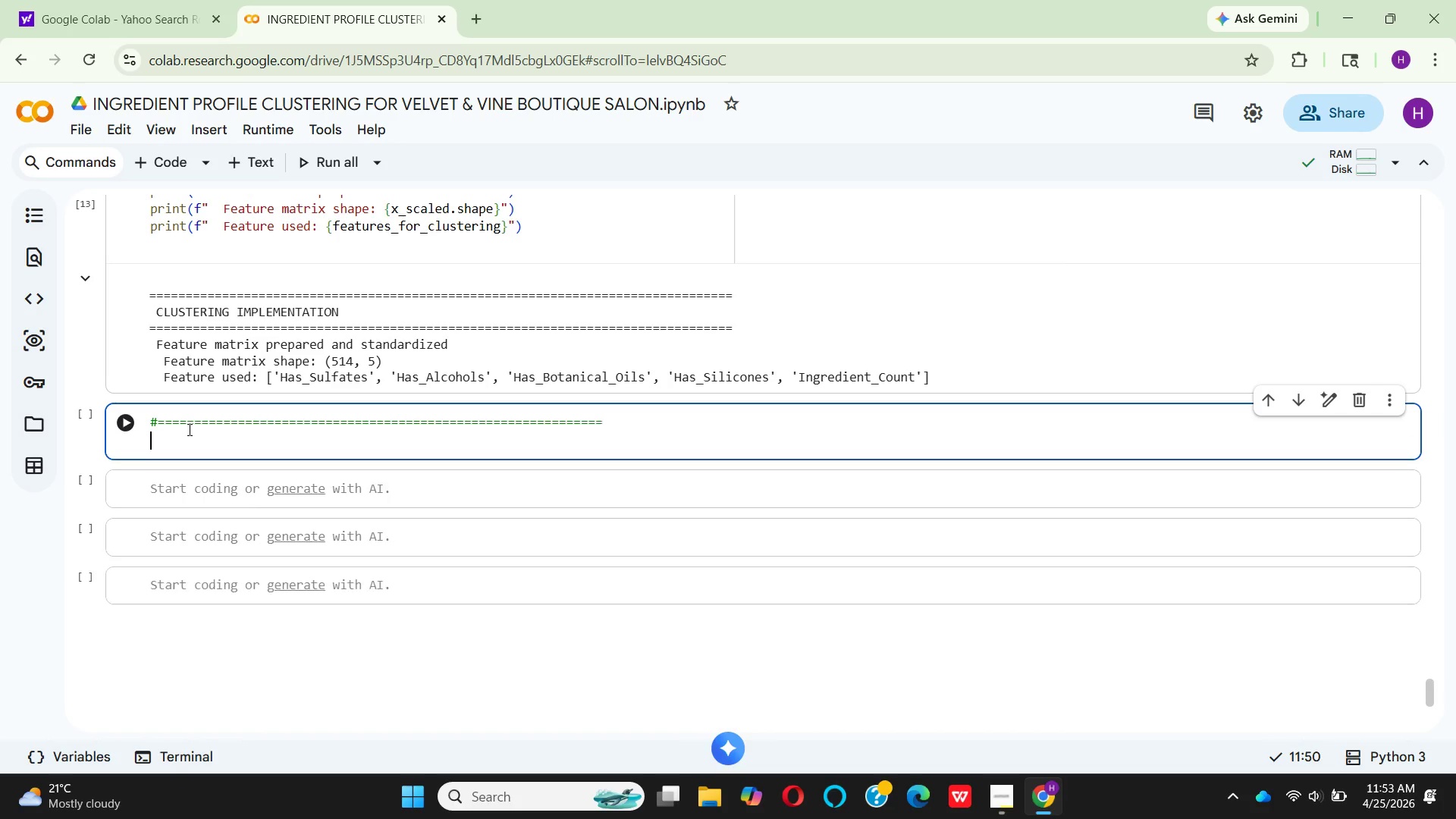 
key(Enter)
 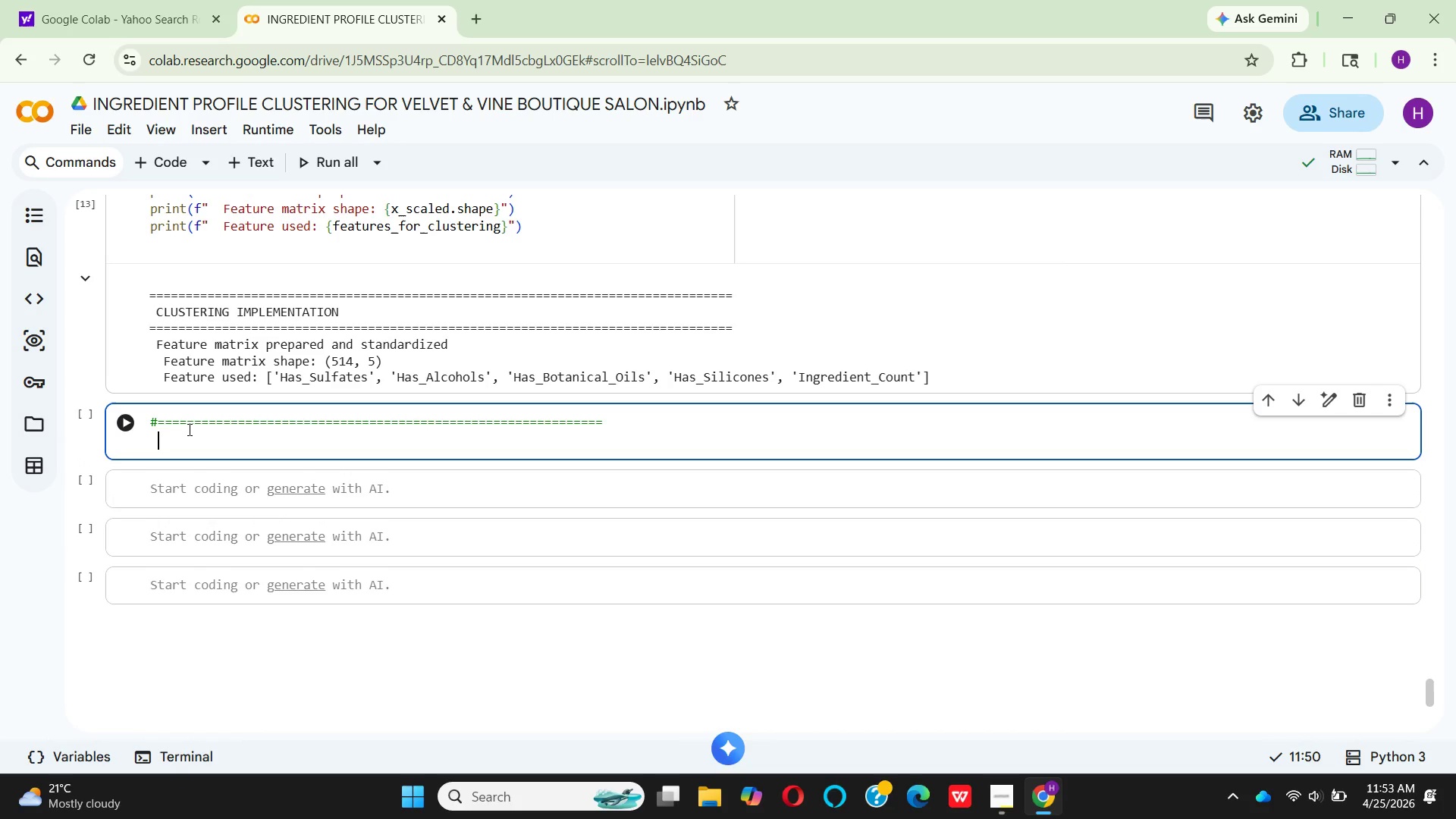 
type(  # STEP 9: )
 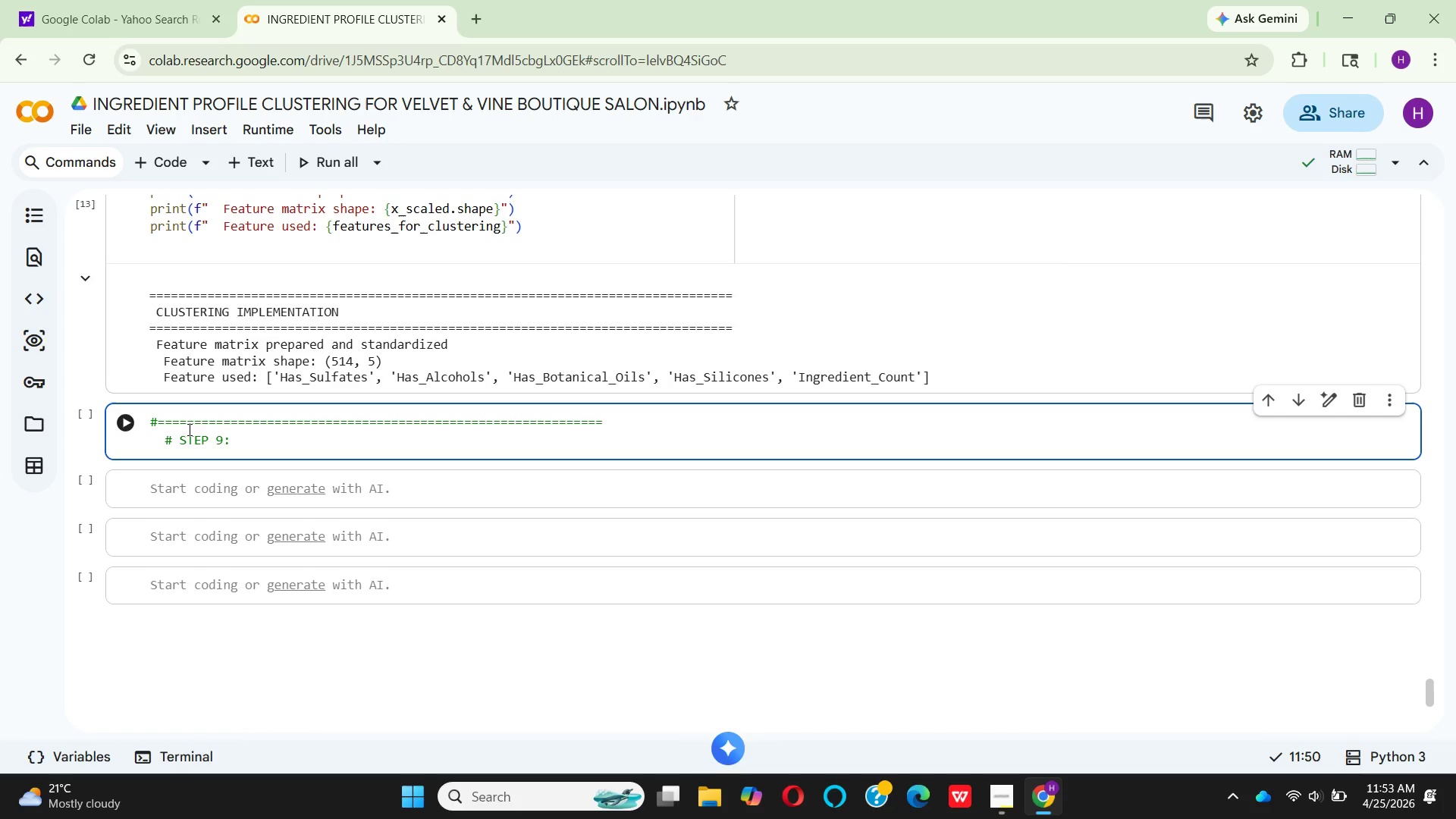 
wait(7.61)
 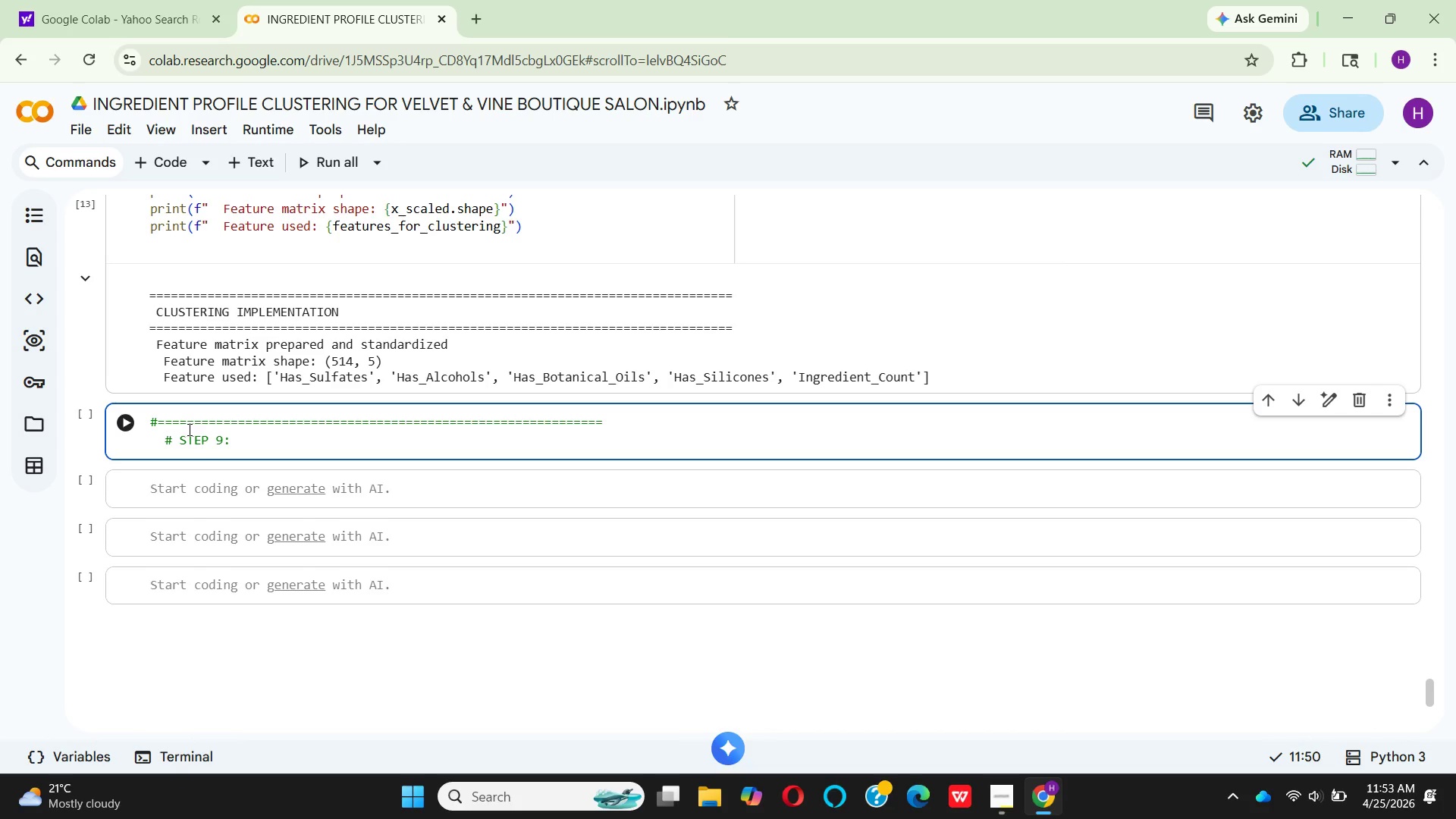 
type(DETERMINE OPTN=MAL )
key(Backspace)
key(Backspace)
key(Backspace)
key(Backspace)
key(Backspace)
 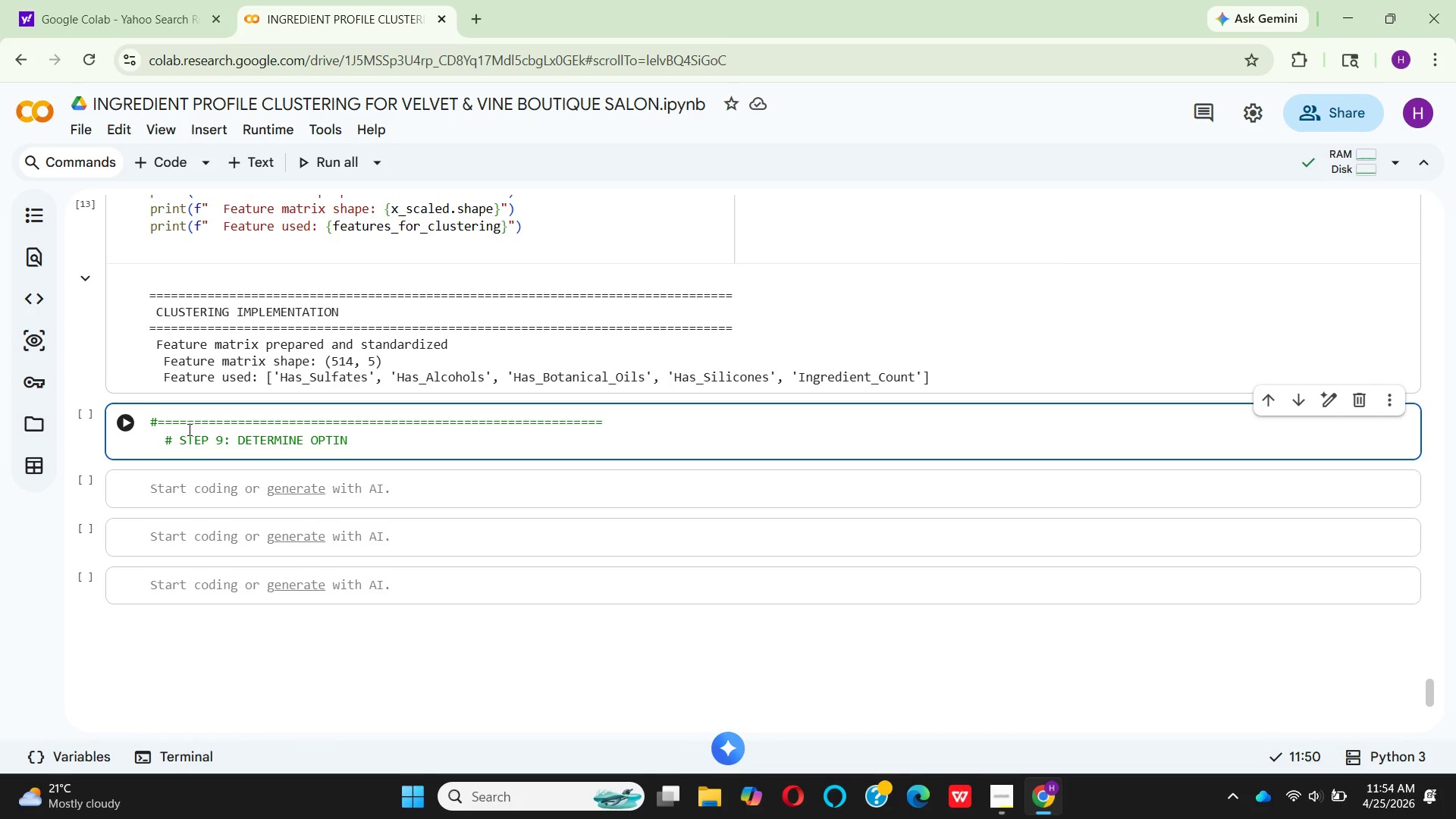 
key(Backspace)
type(MAL NUMBER OF CLUSTERS )
 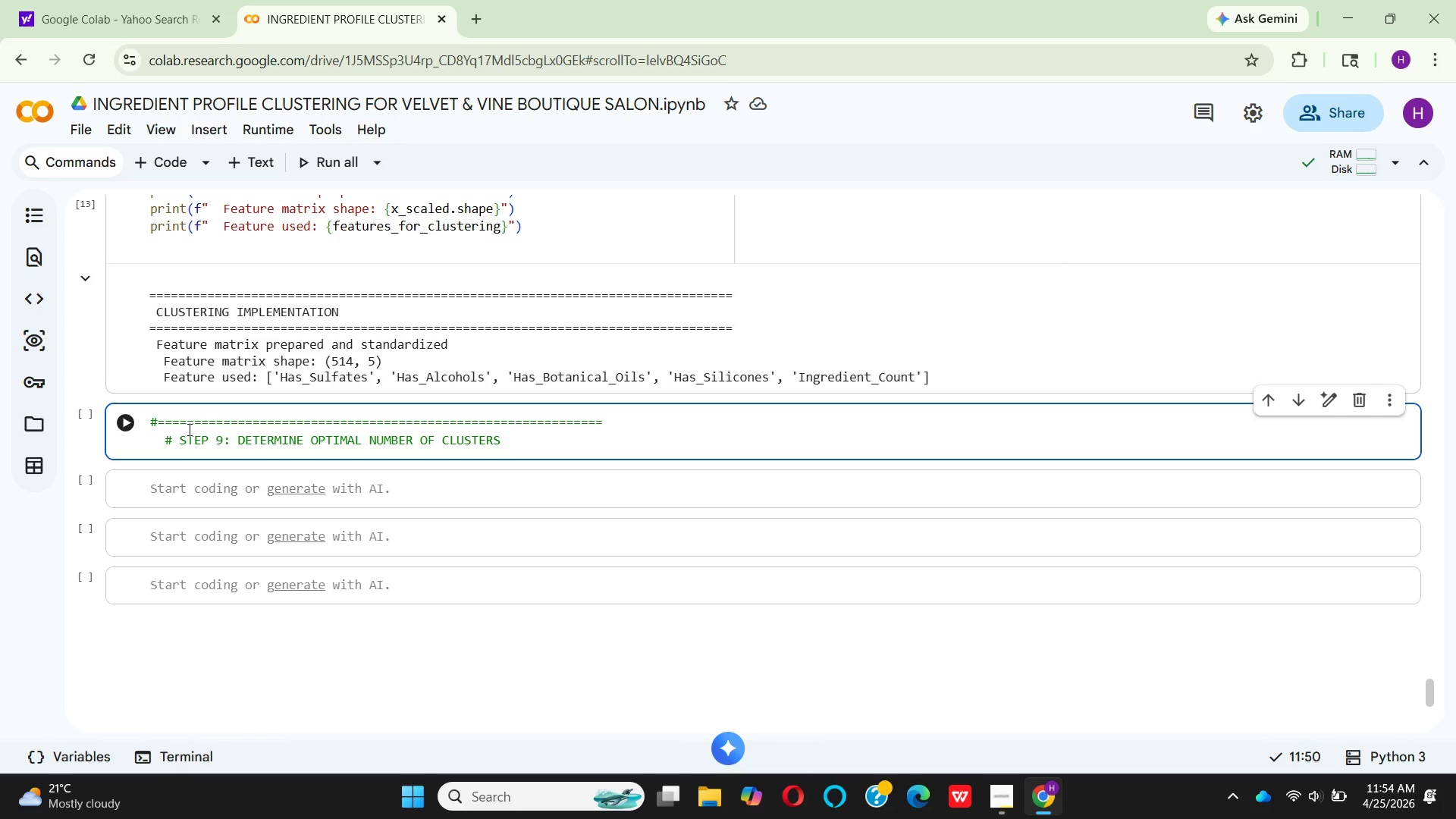 
wait(6.33)
 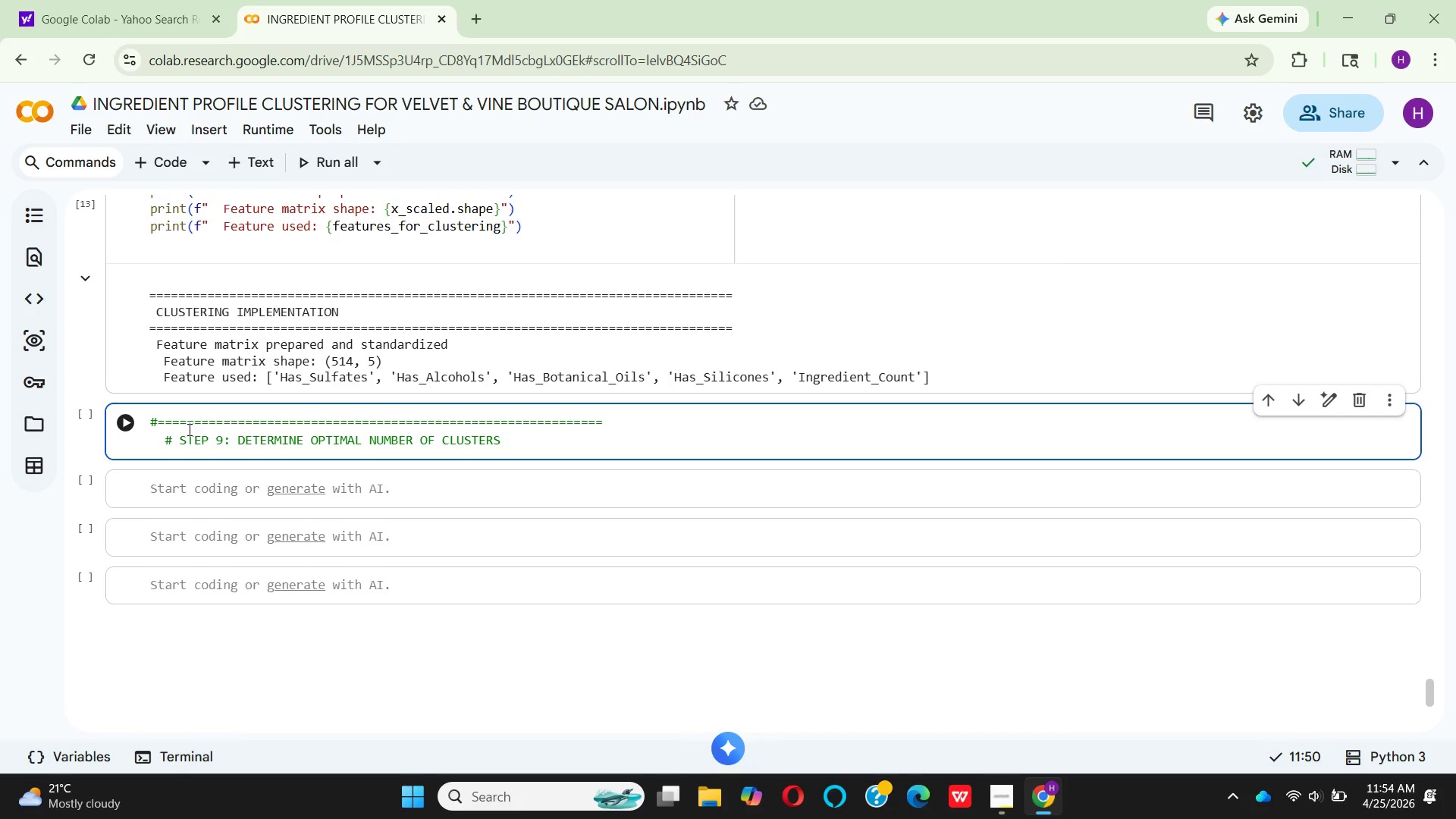 
type(ELBOW METHOD)
 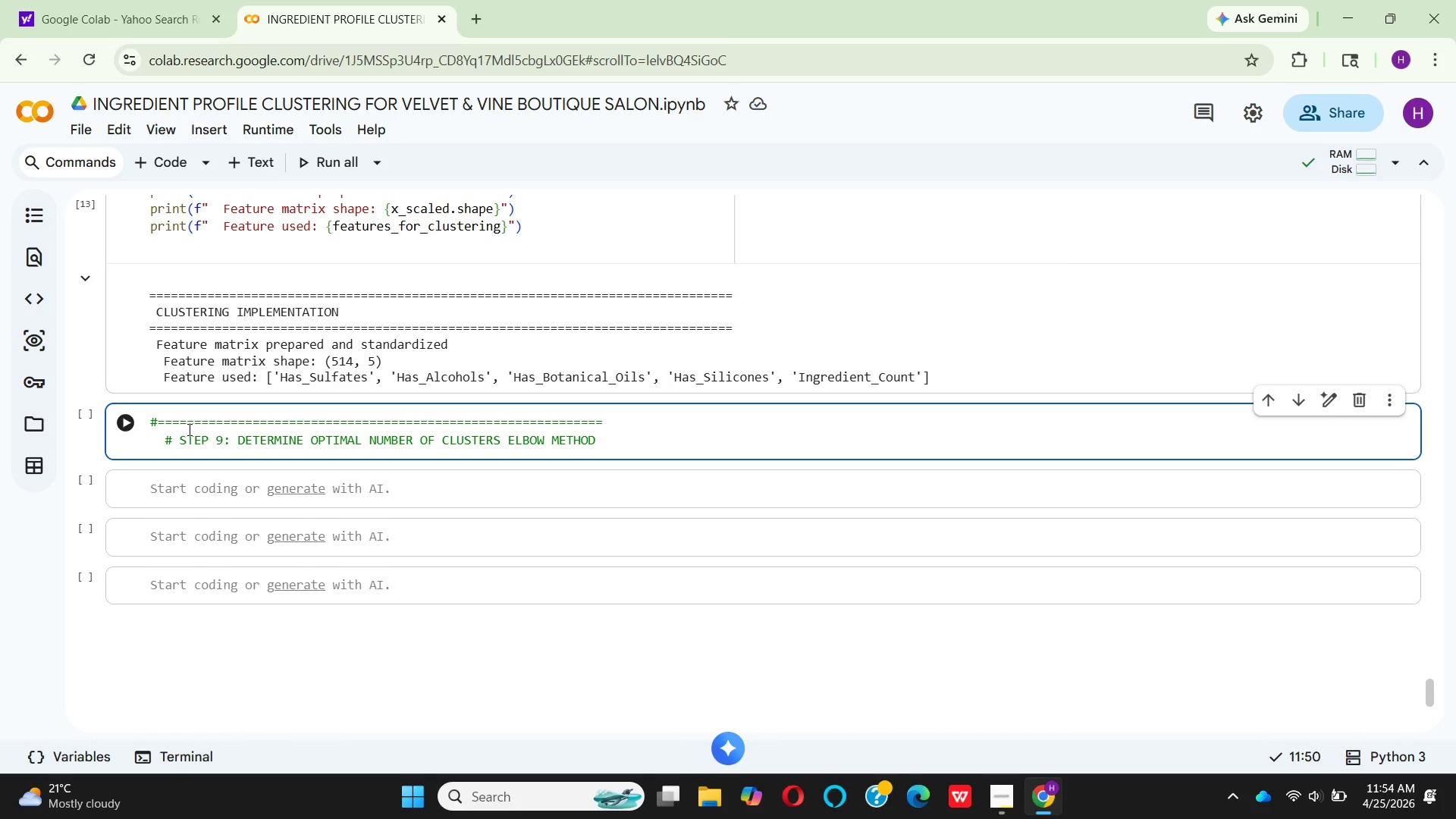 
key(Enter)
 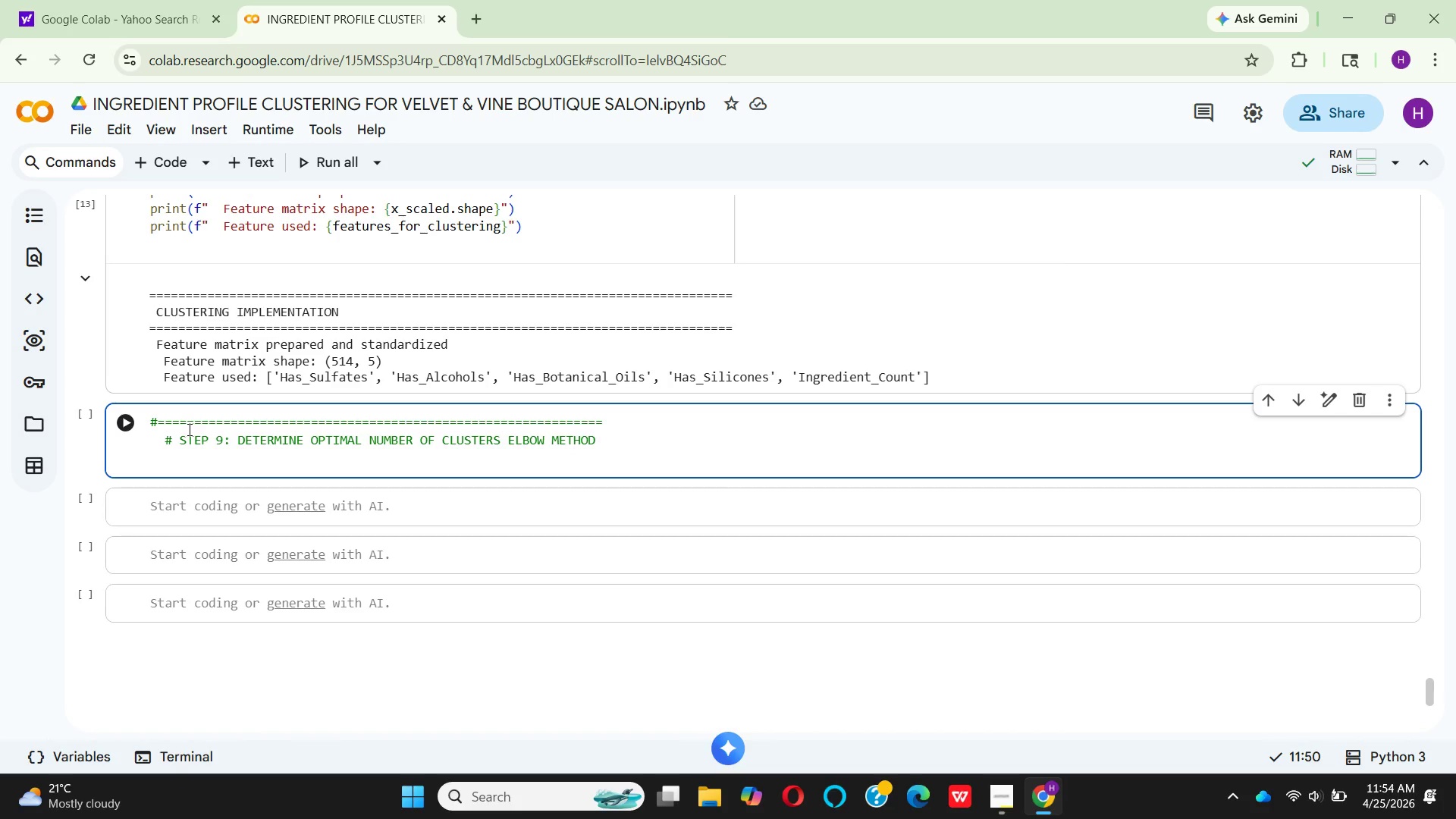 
key(Backspace)
 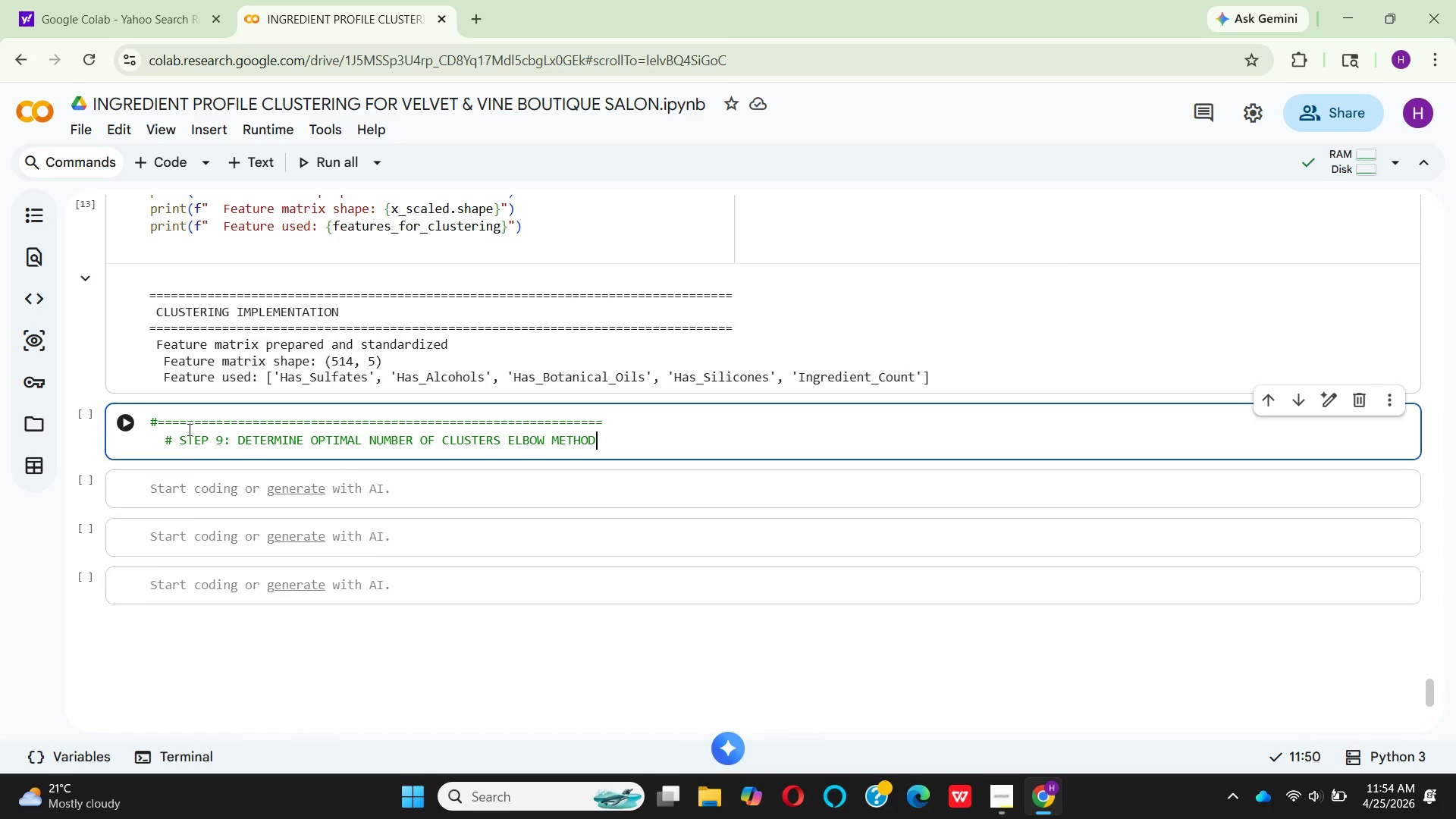 
key(Backspace)
 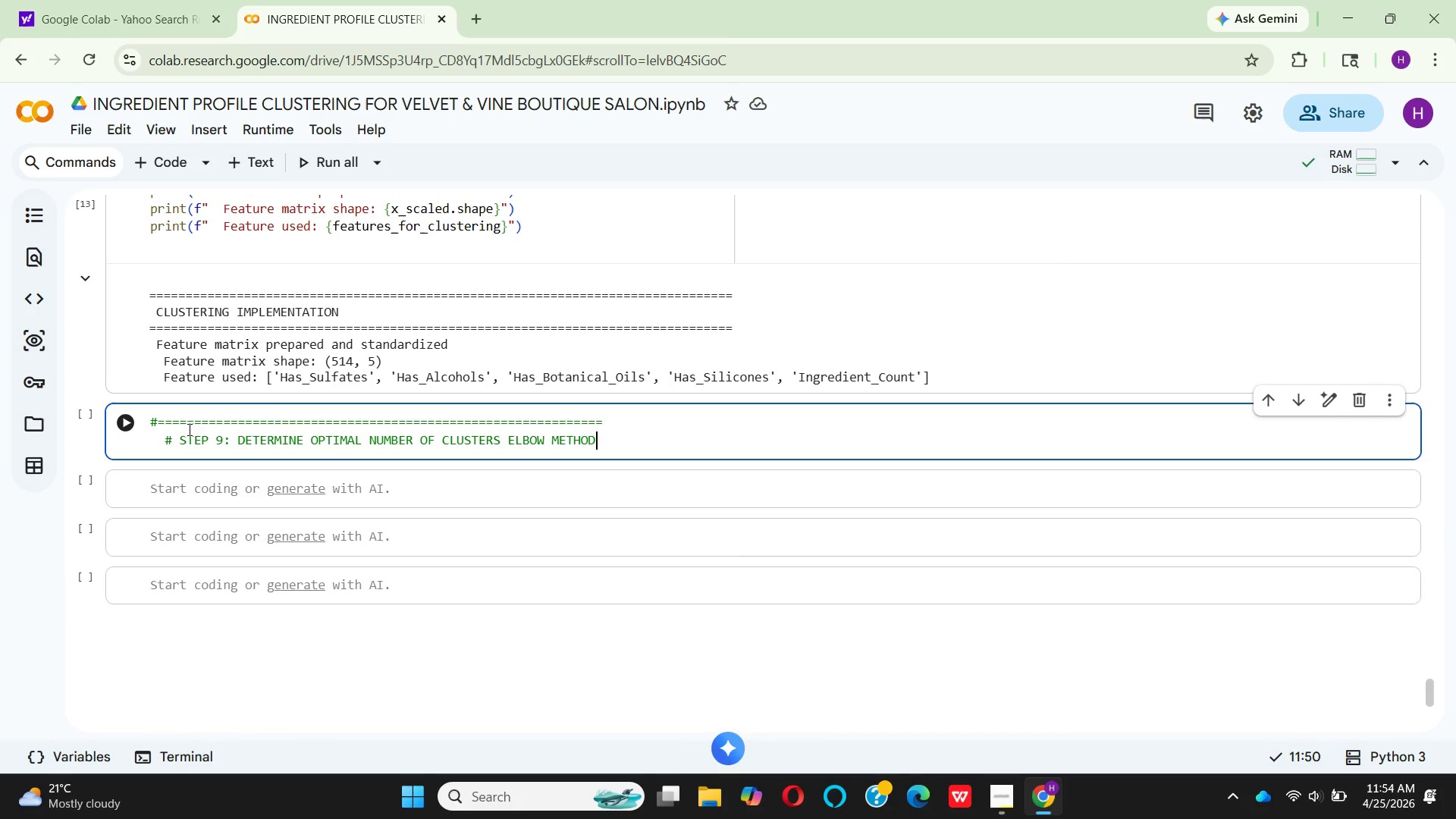 
key(Enter)
 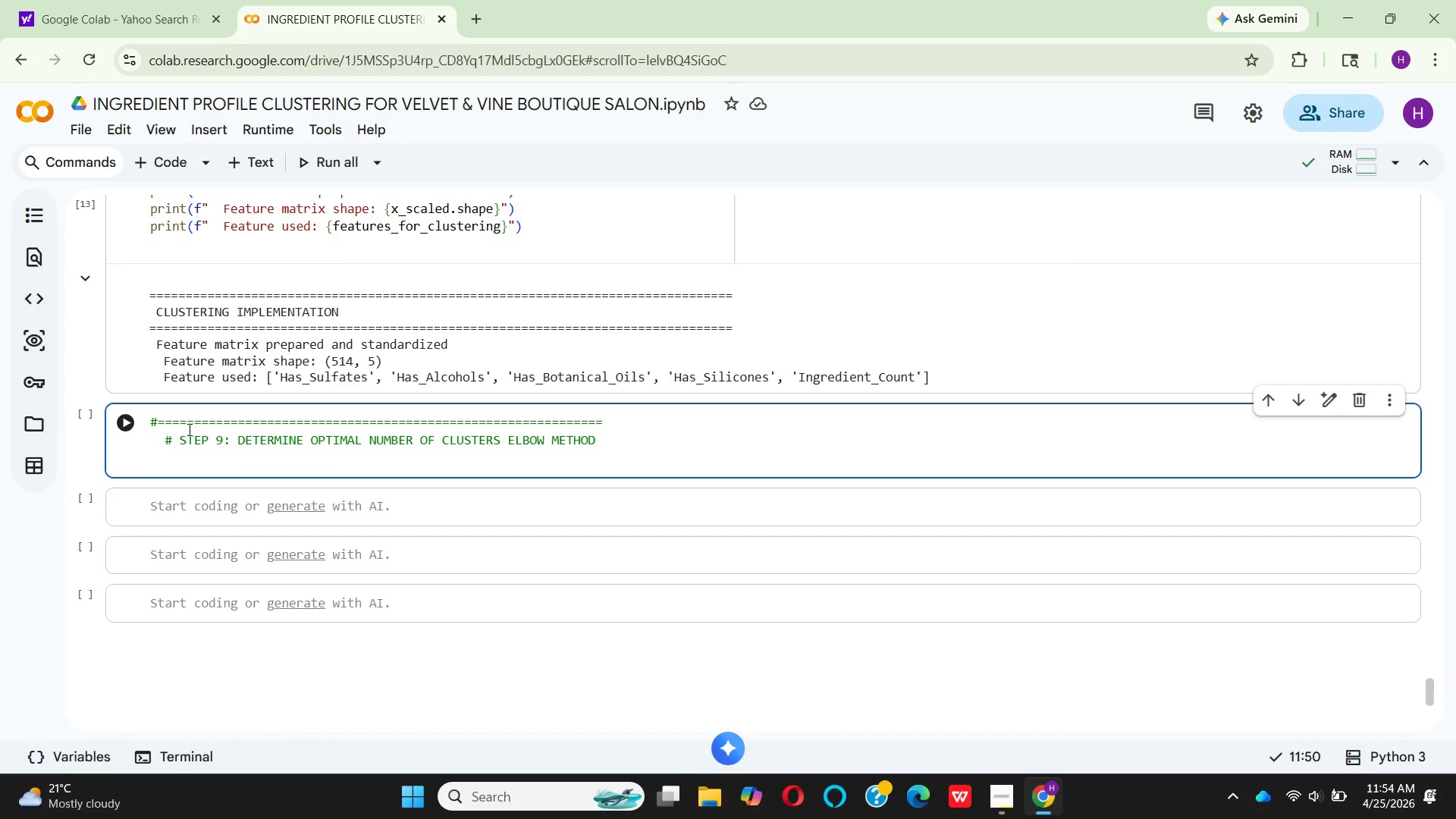 
key(Backspace)
 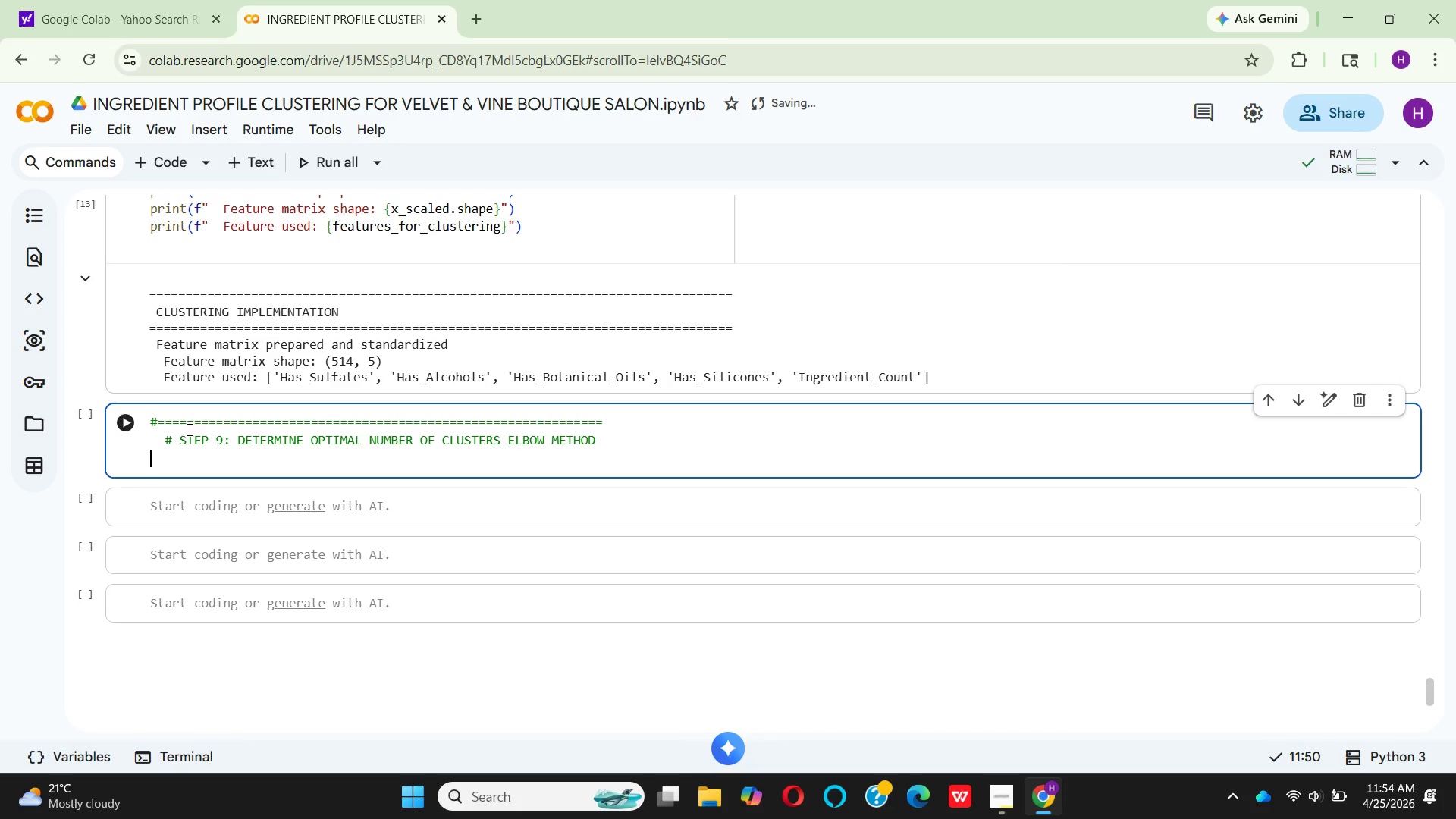 
key(Shift+3)
 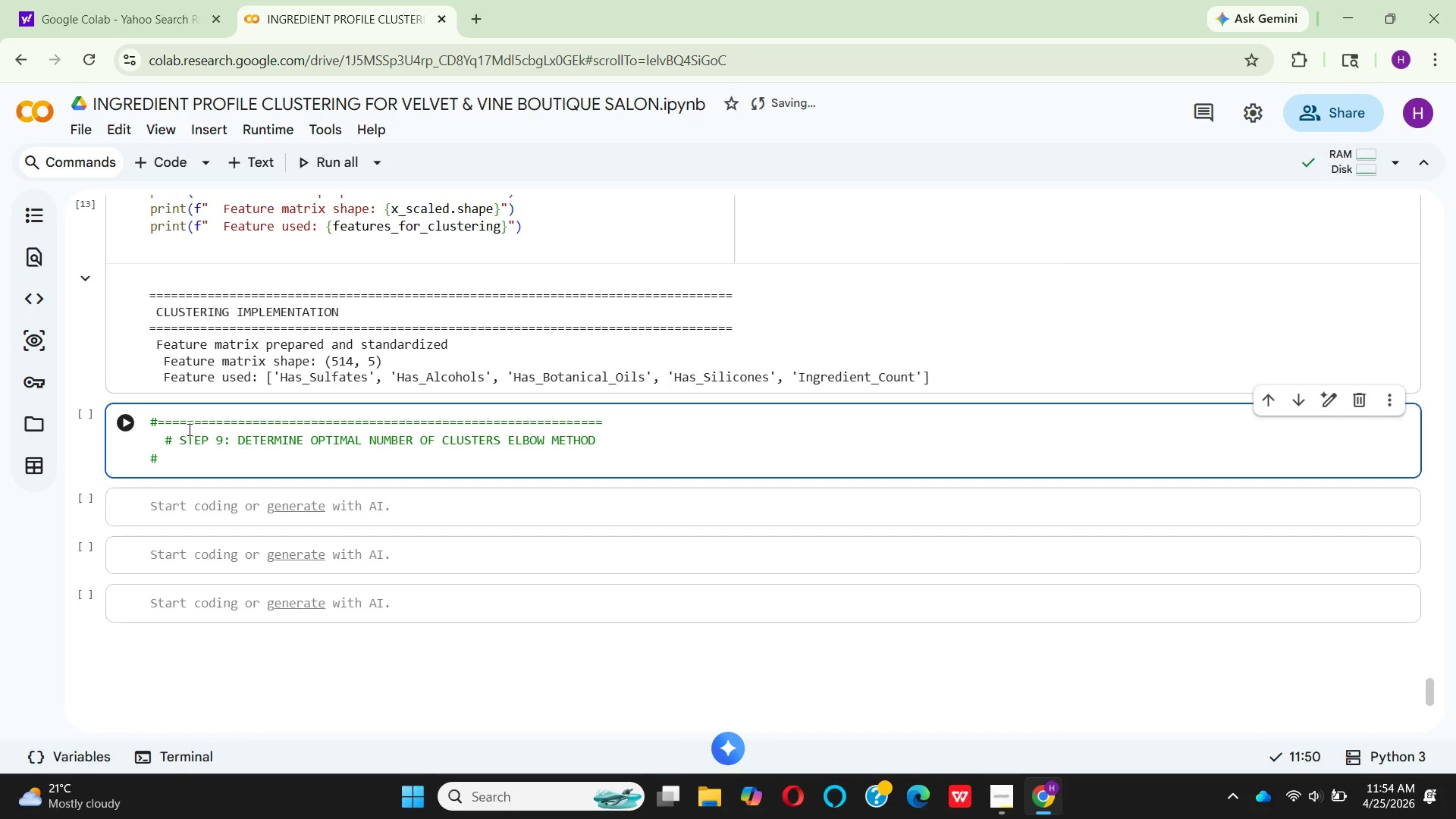 
hold_key(key=Equal, duration=1.53)
 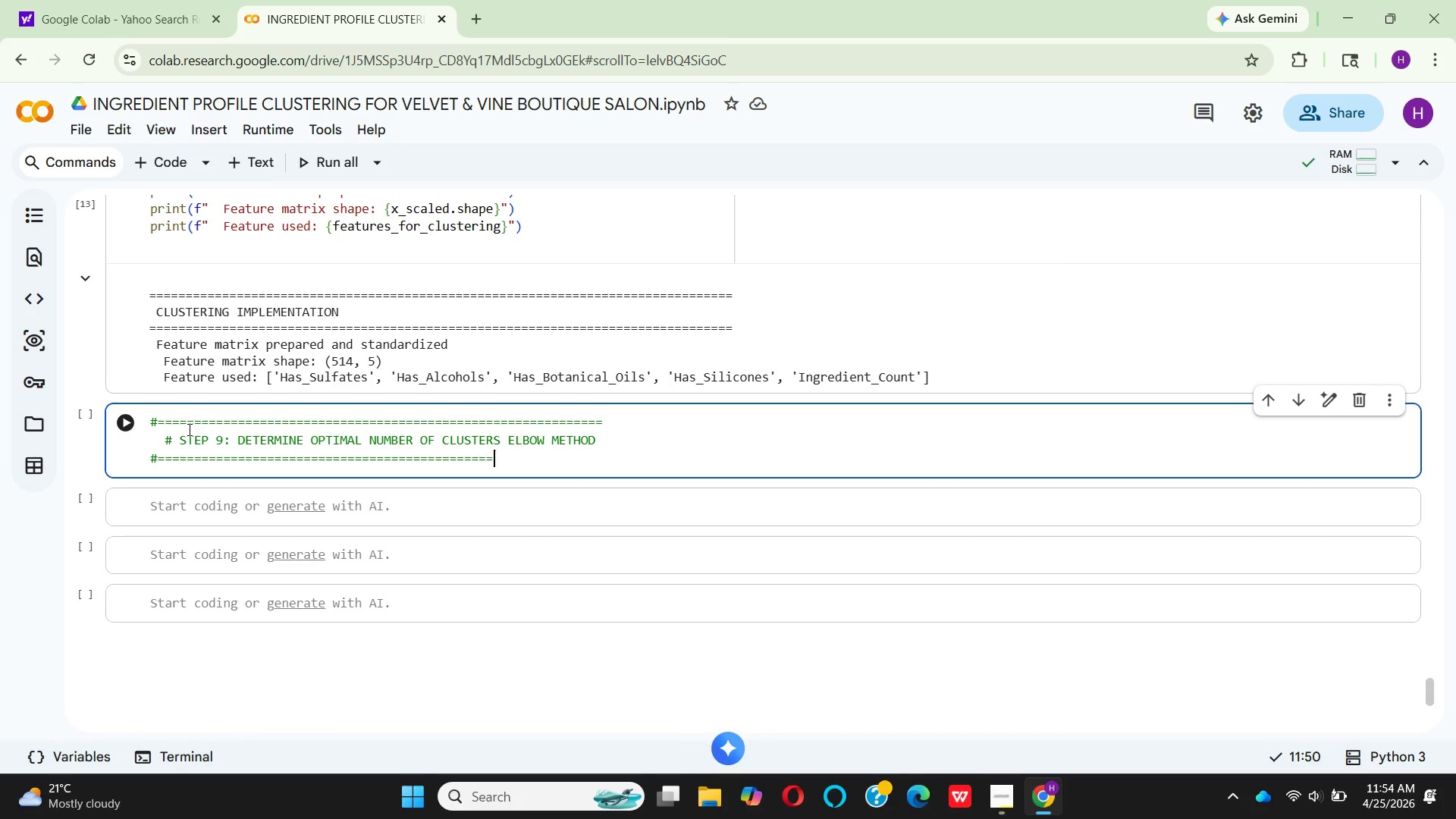 
hold_key(key=Equal, duration=0.53)
 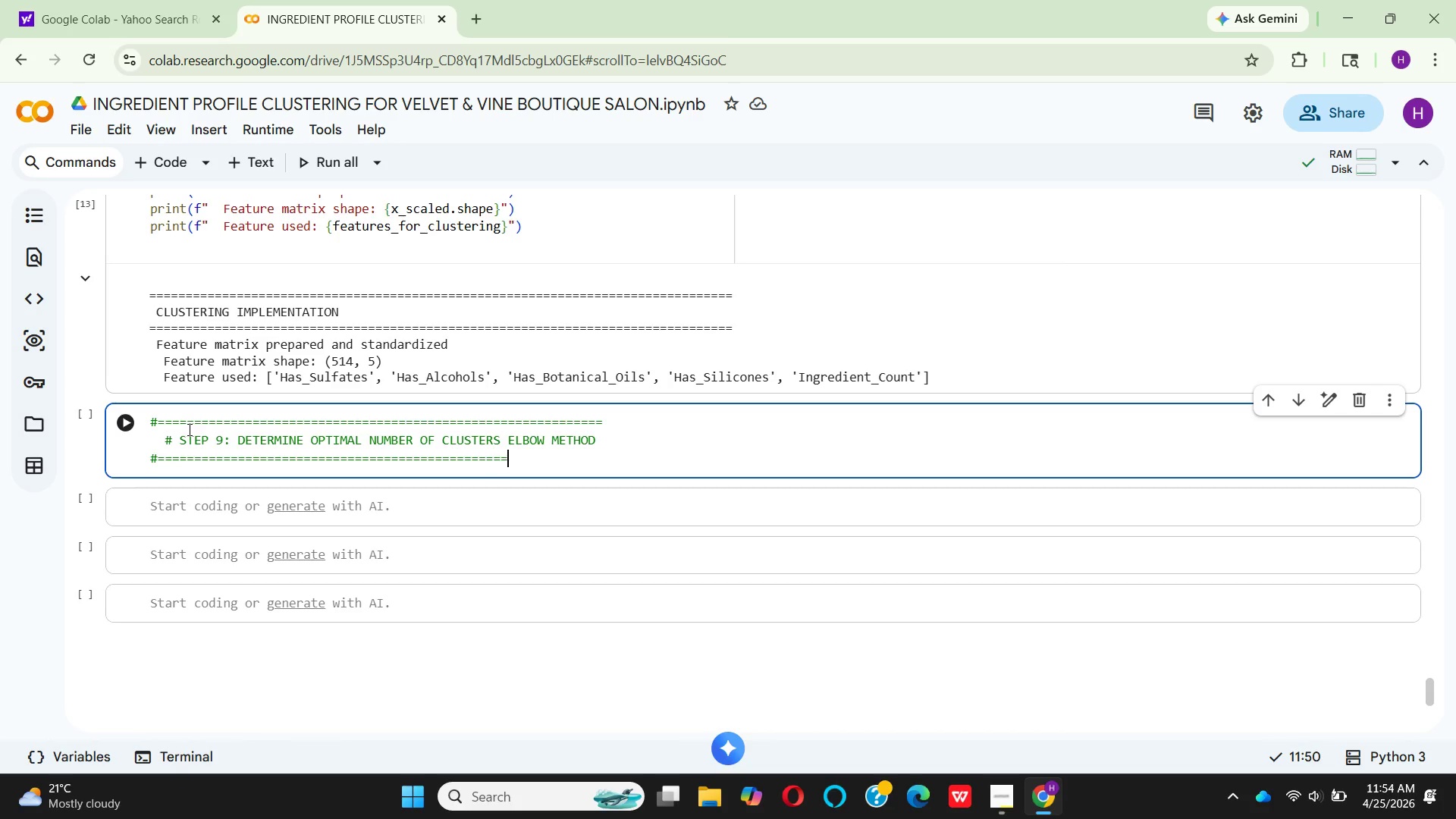 
key(Equal)
 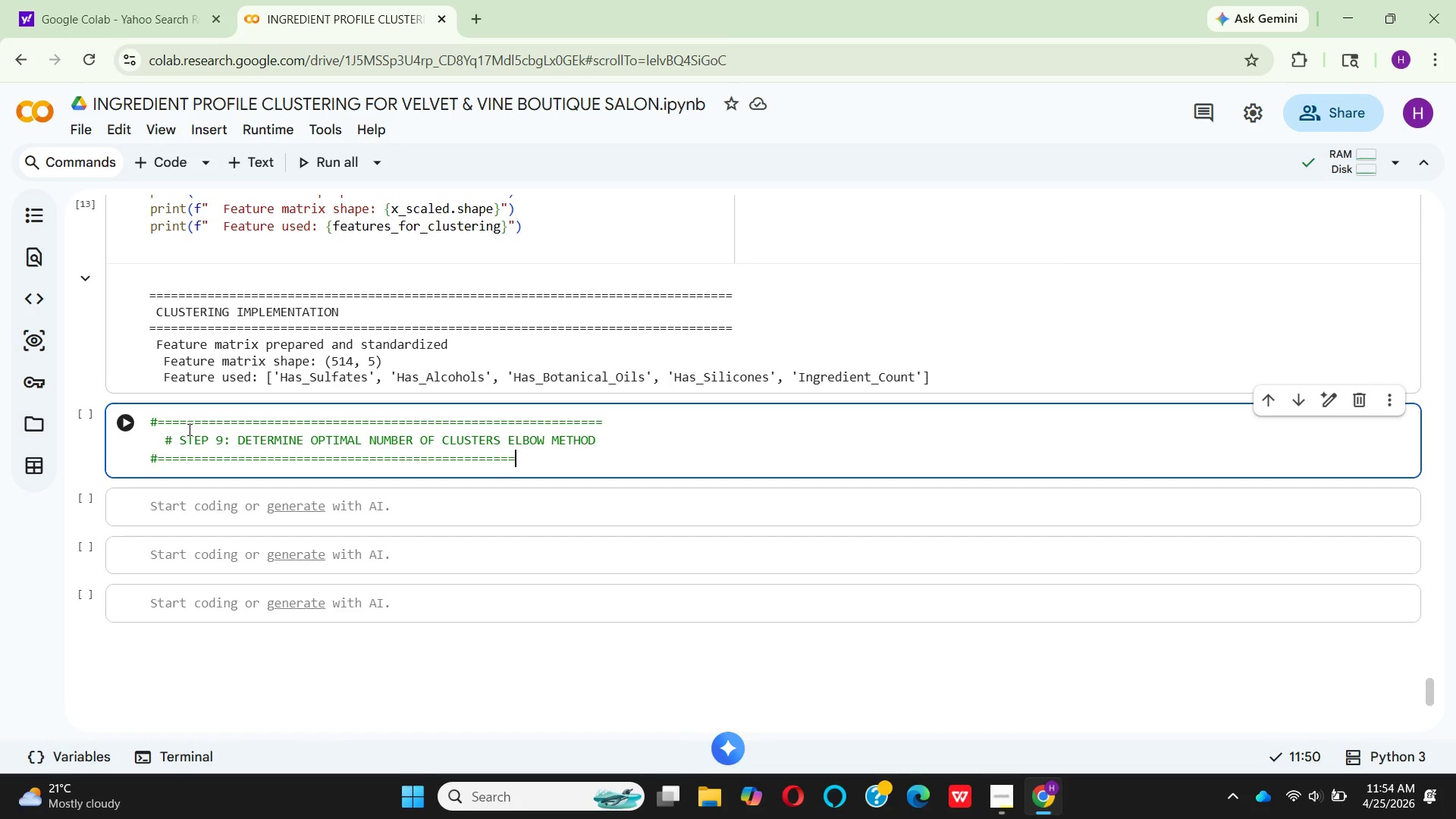 
key(Equal)
 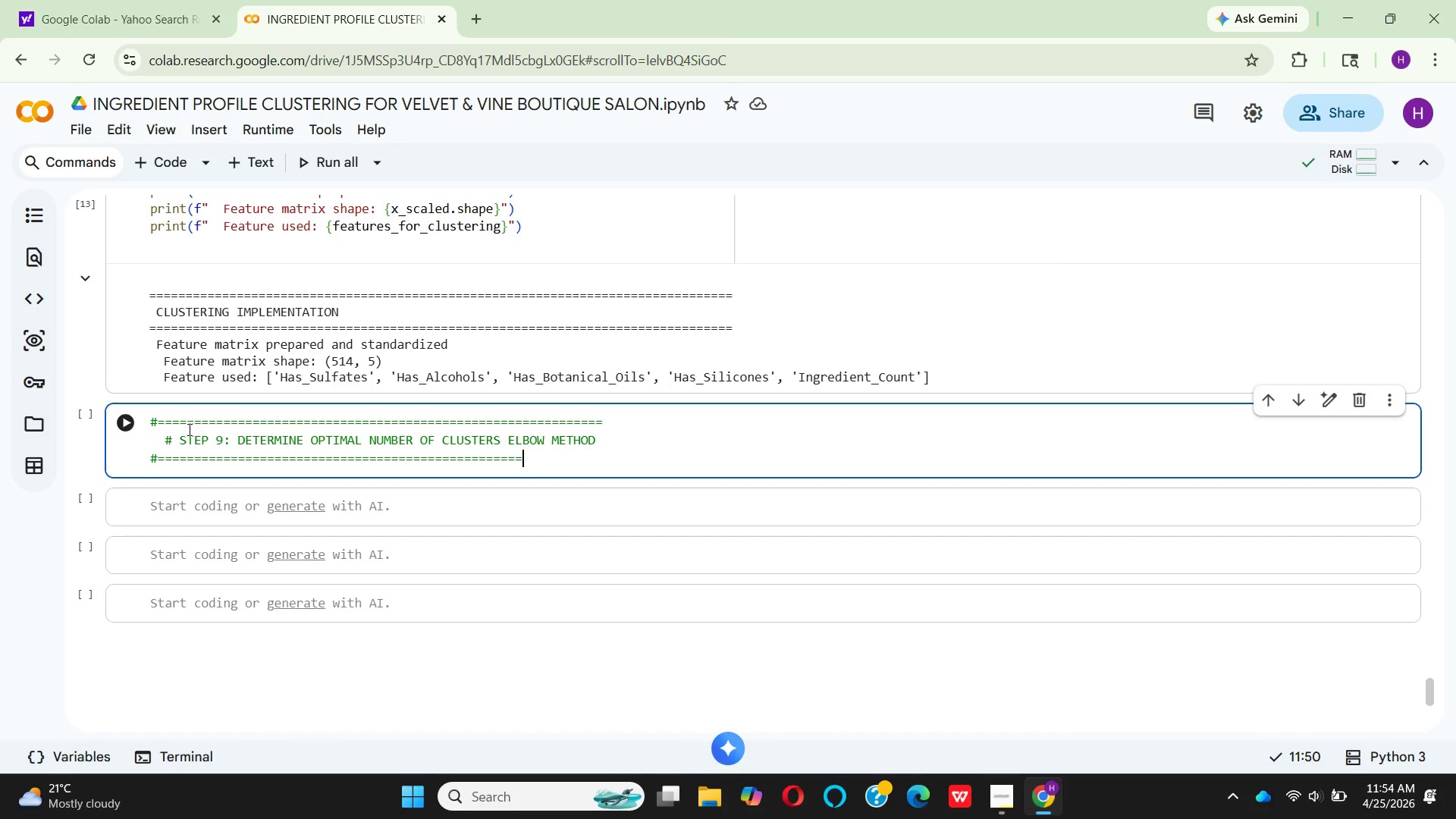 
key(Equal)
 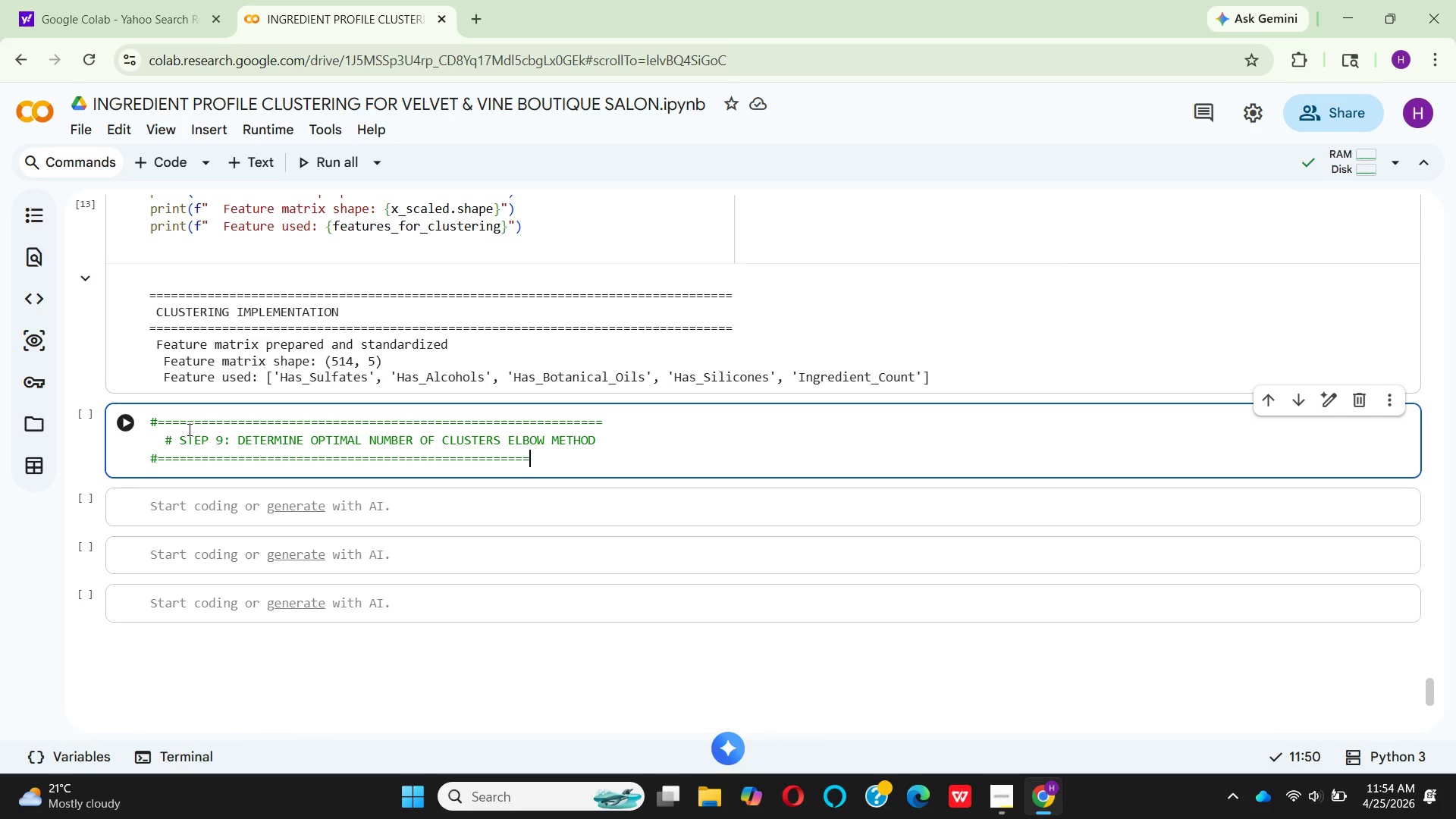 
key(Equal)
 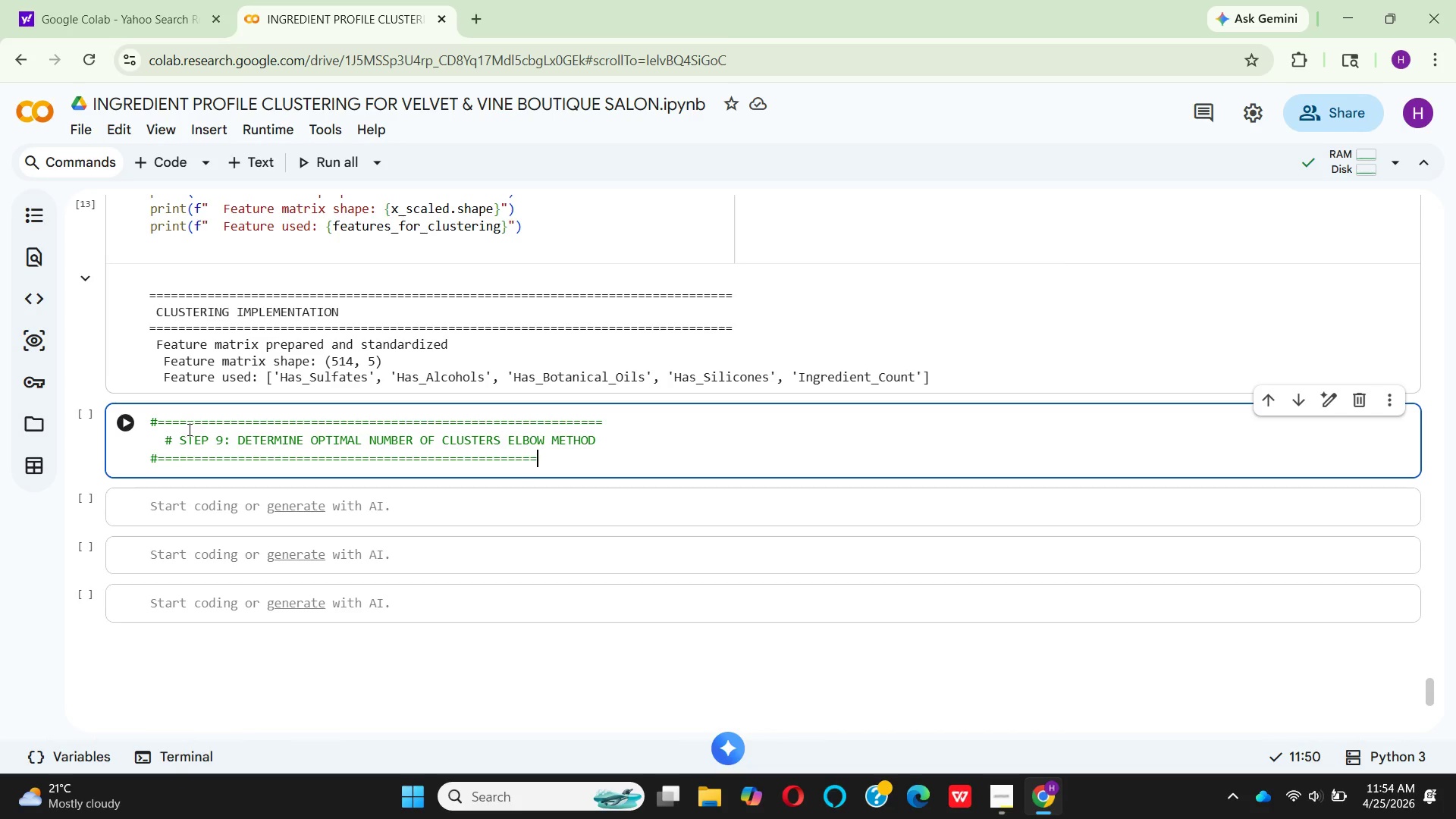 
key(Equal)
 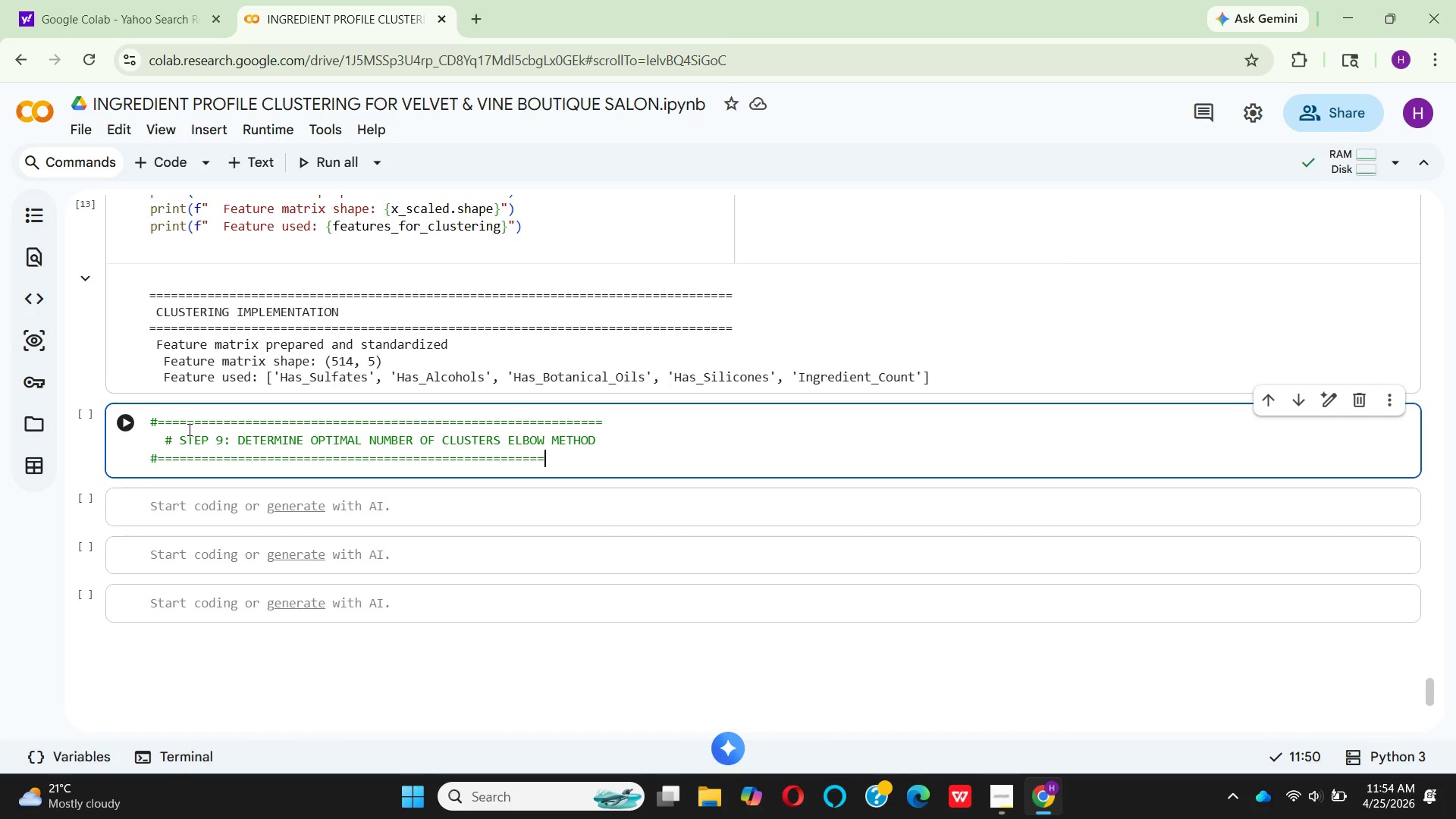 
key(Equal)
 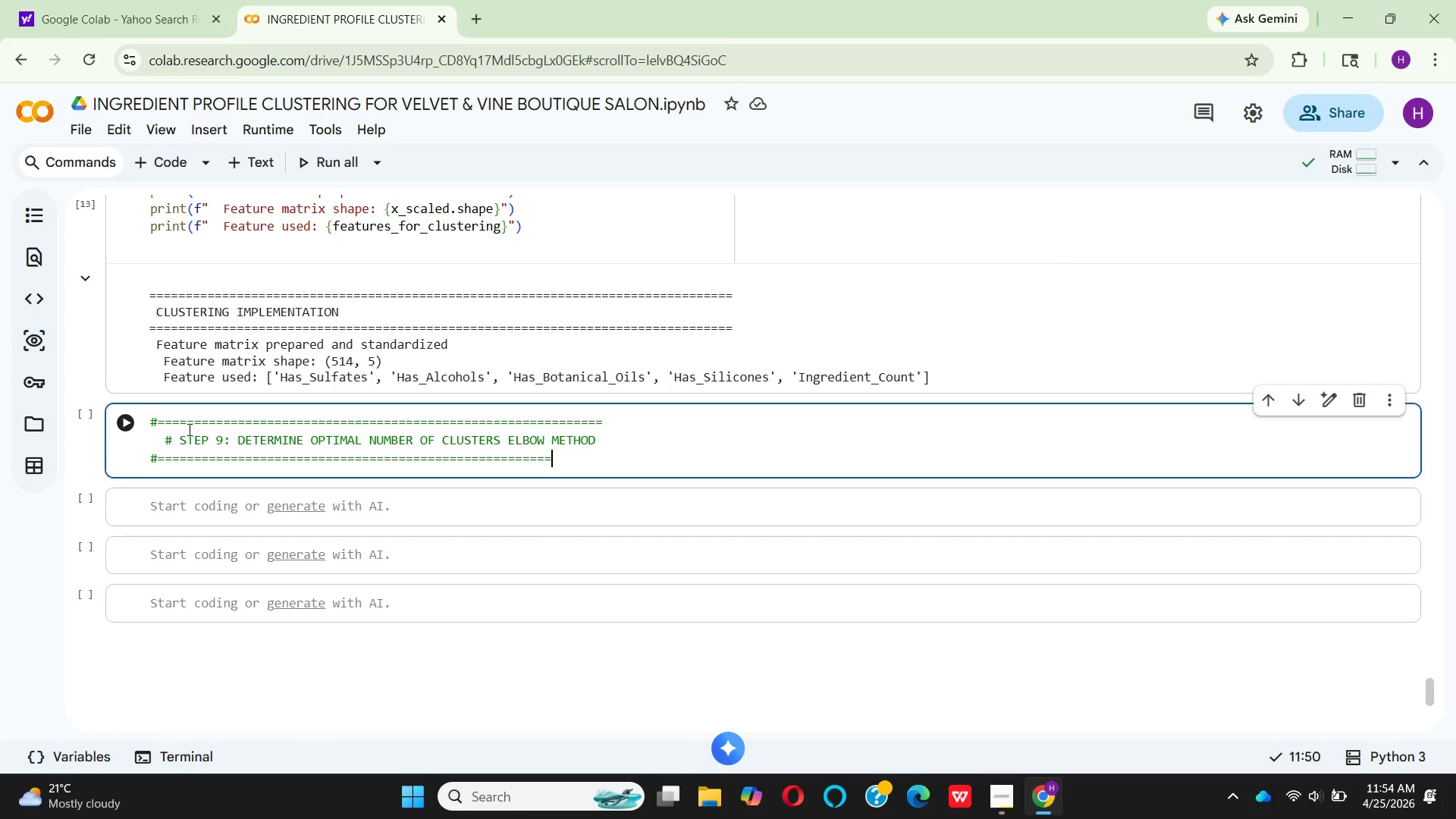 
key(Equal)
 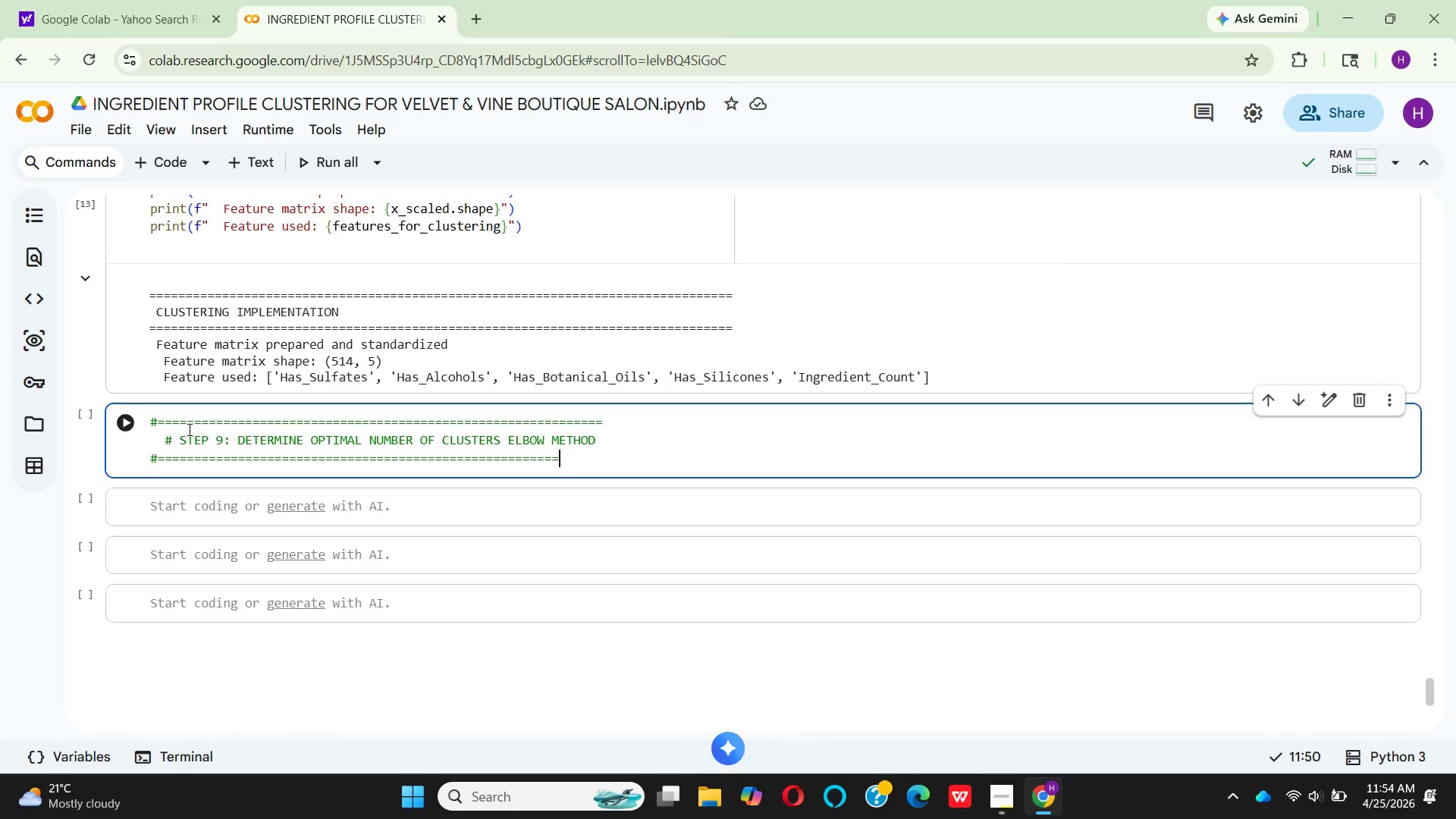 
key(Equal)
 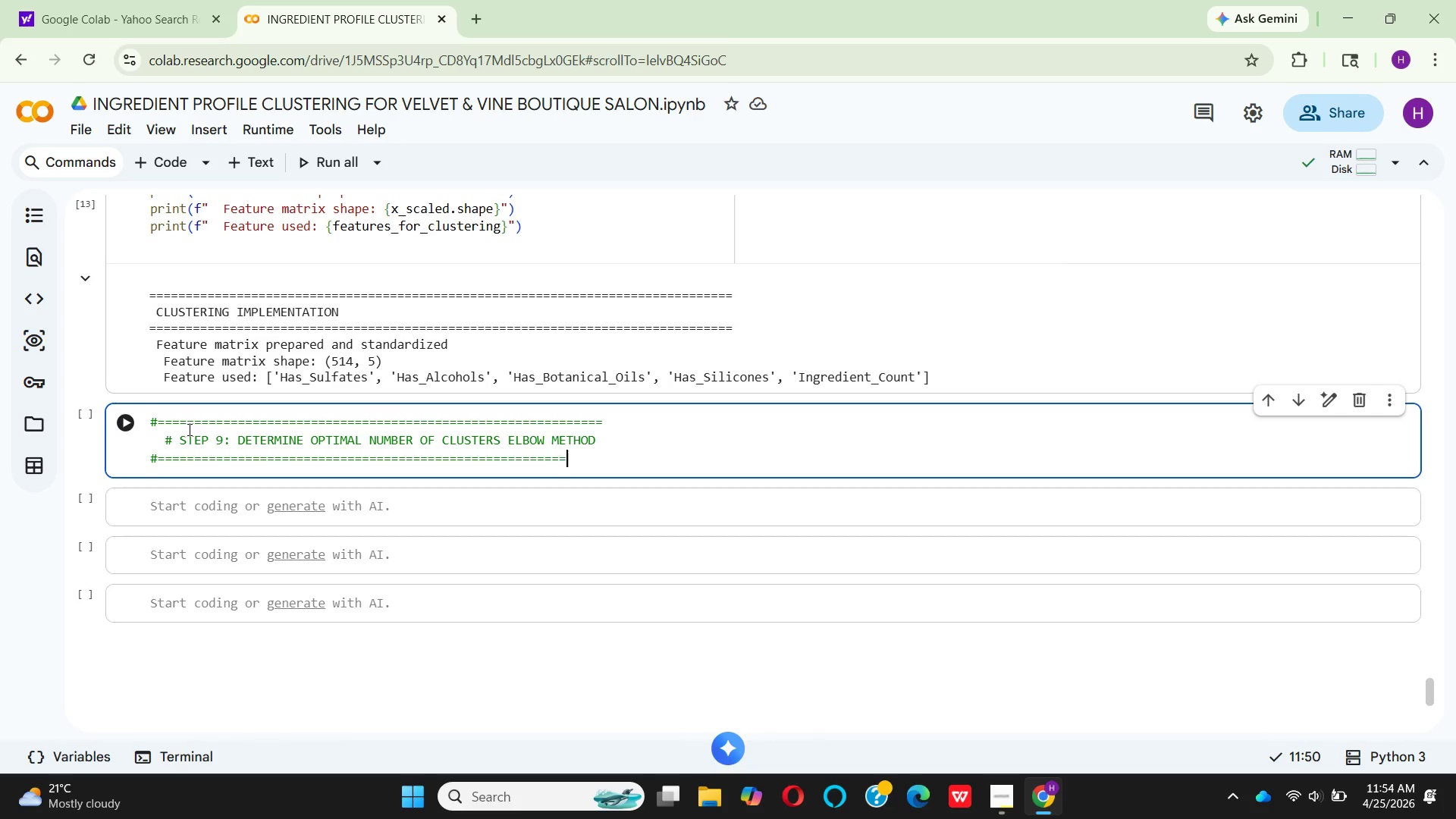 
key(Equal)
 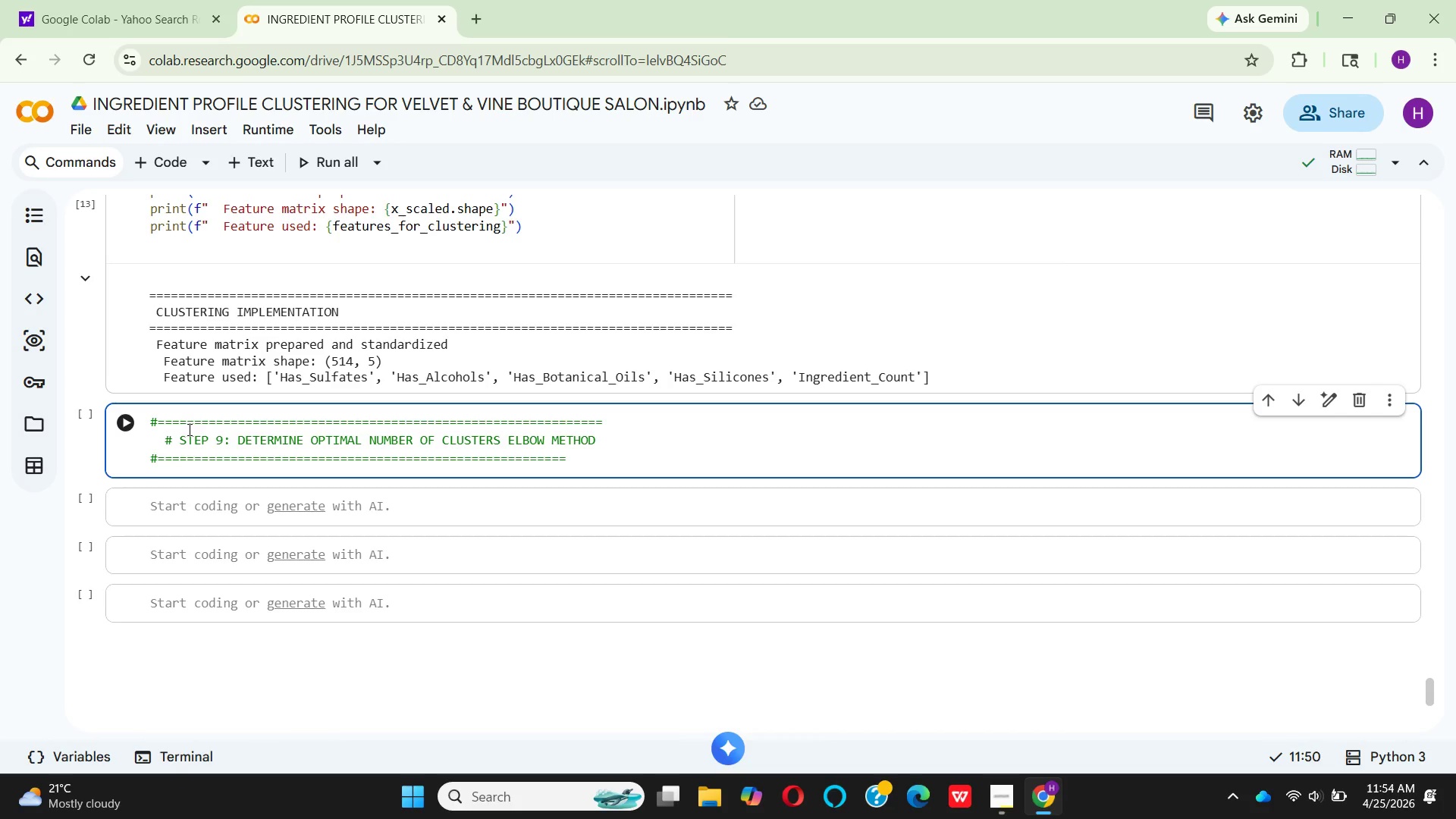 
key(Equal)
 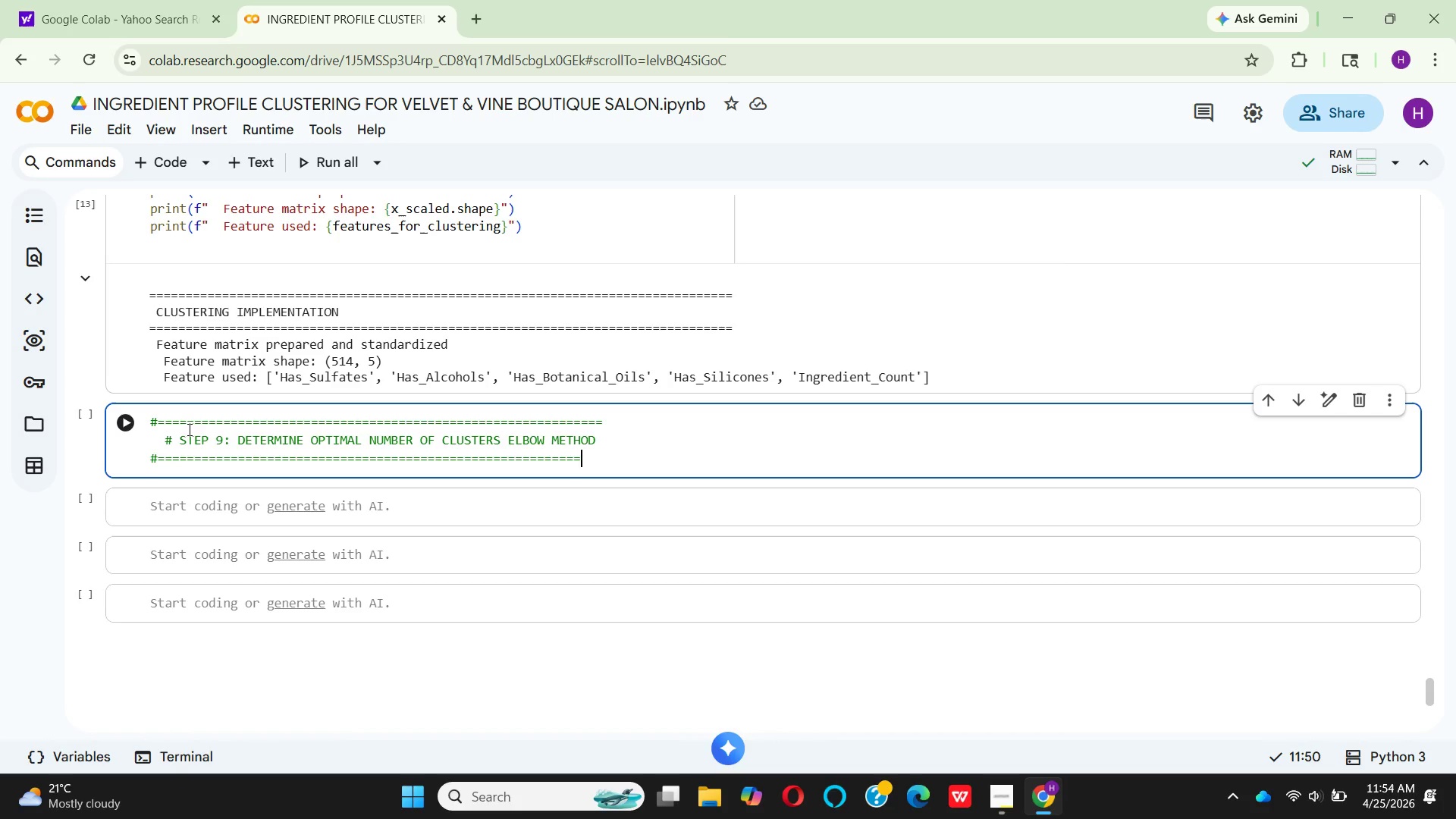 
key(Equal)
 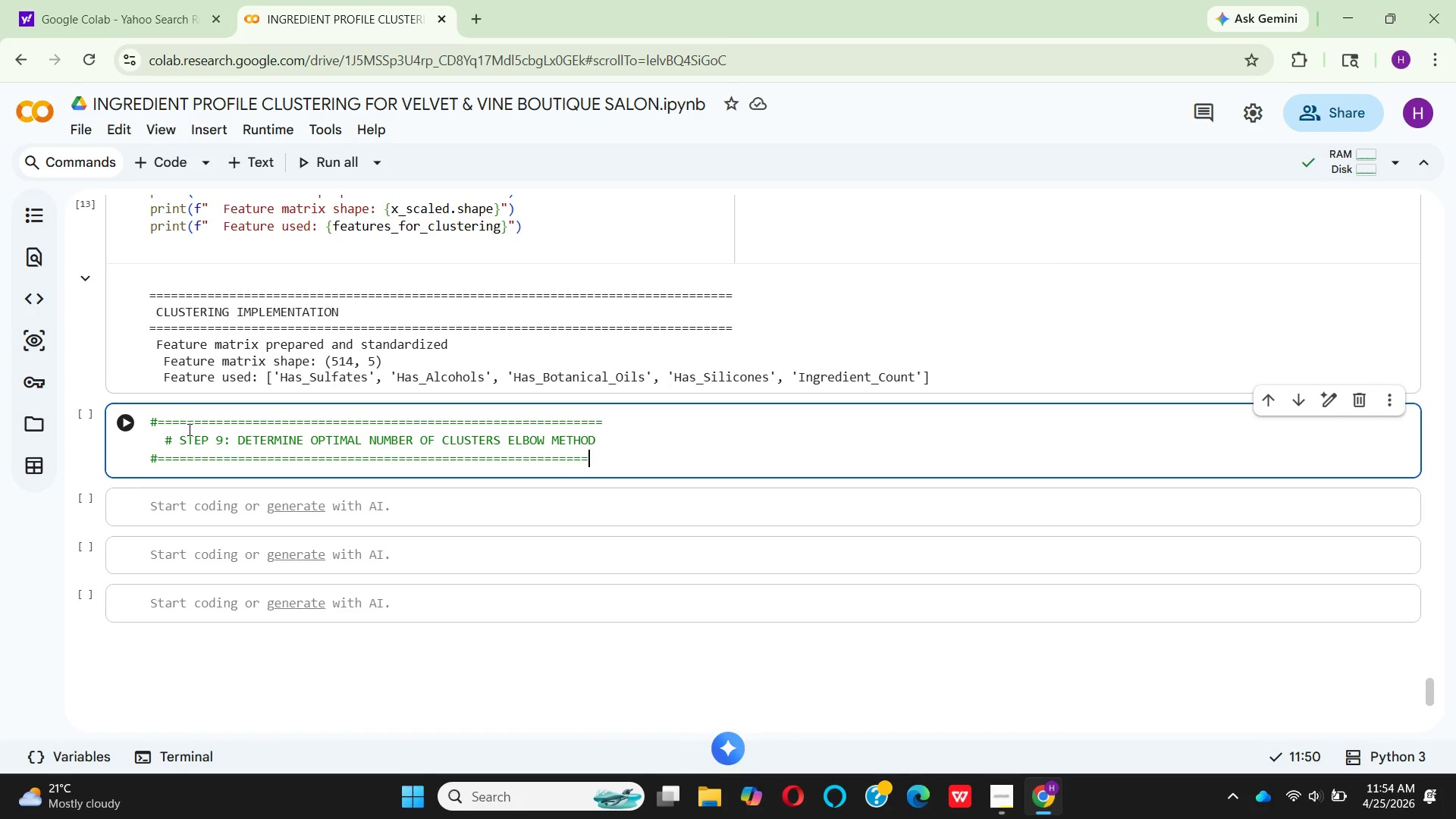 
key(Equal)
 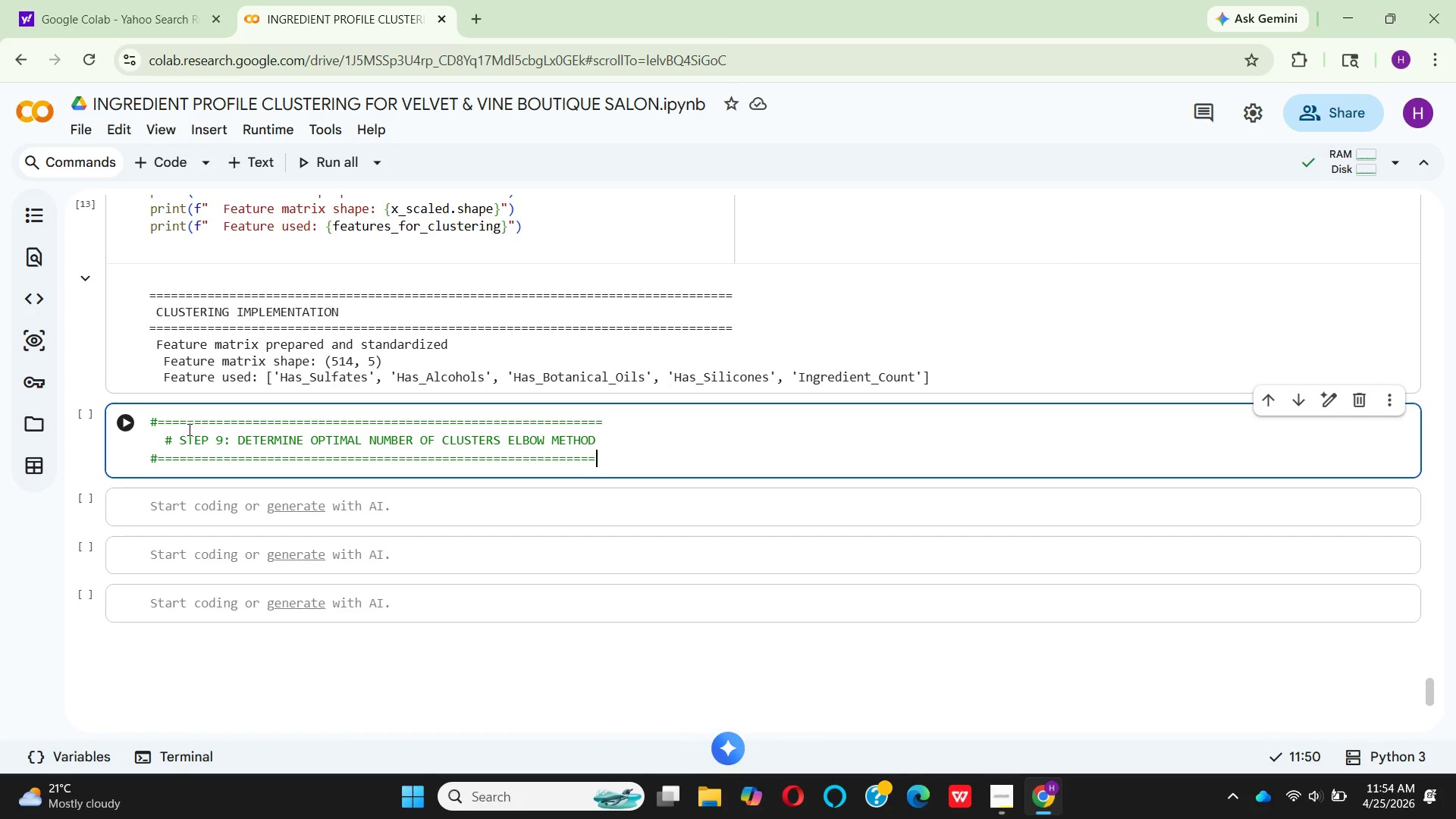 
key(Equal)
 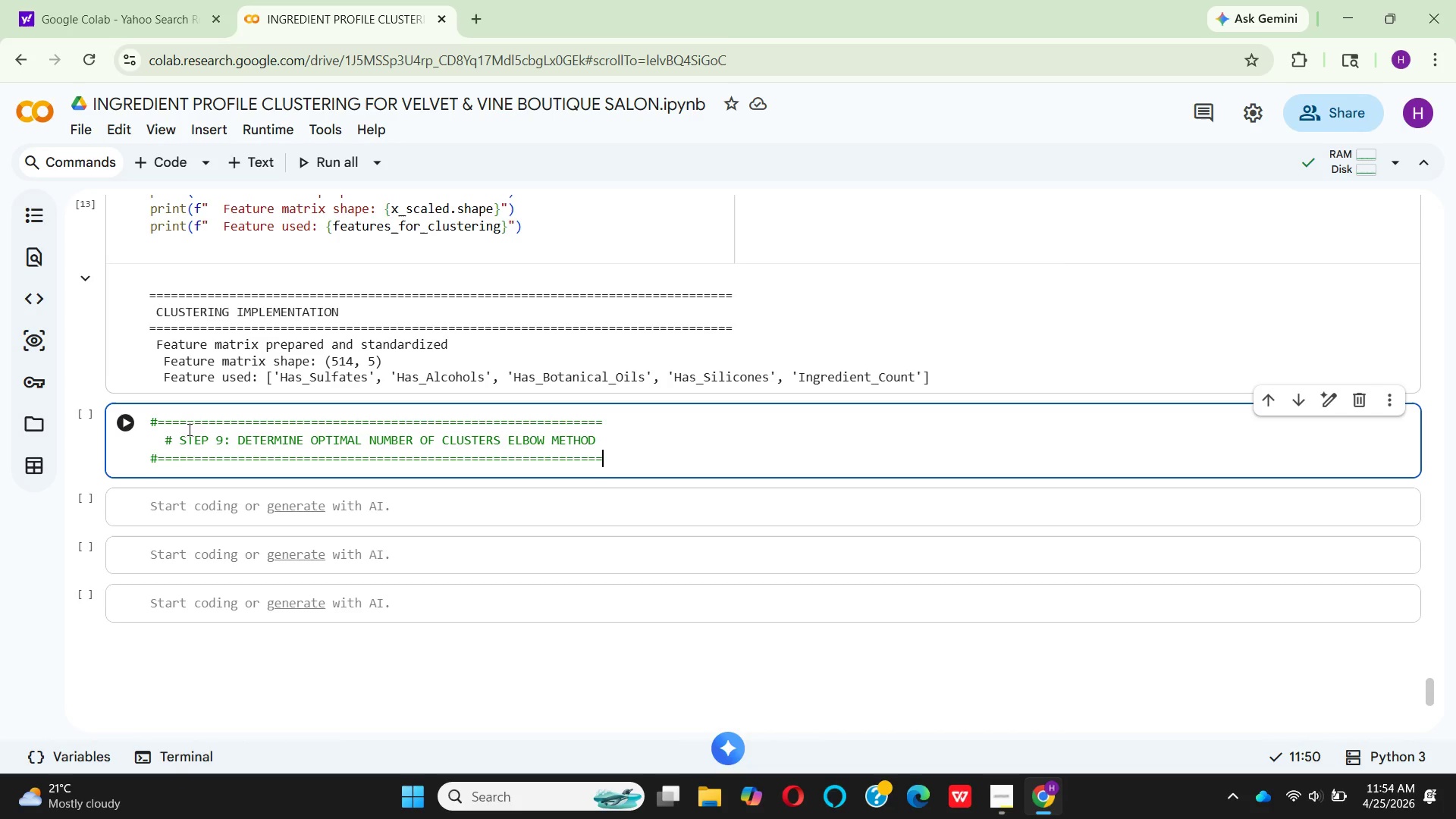 
key(Equal)
 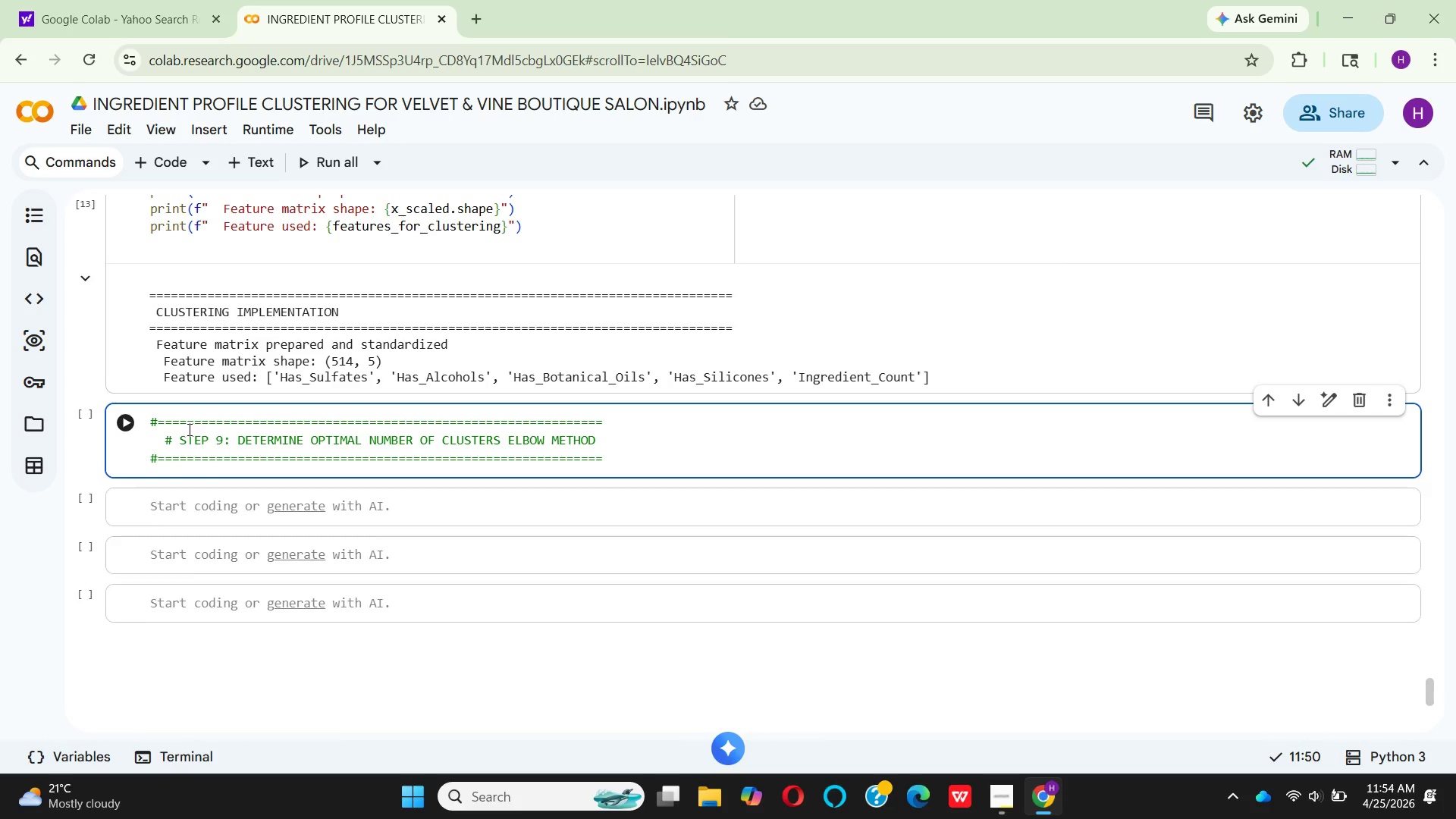 
key(Enter)
 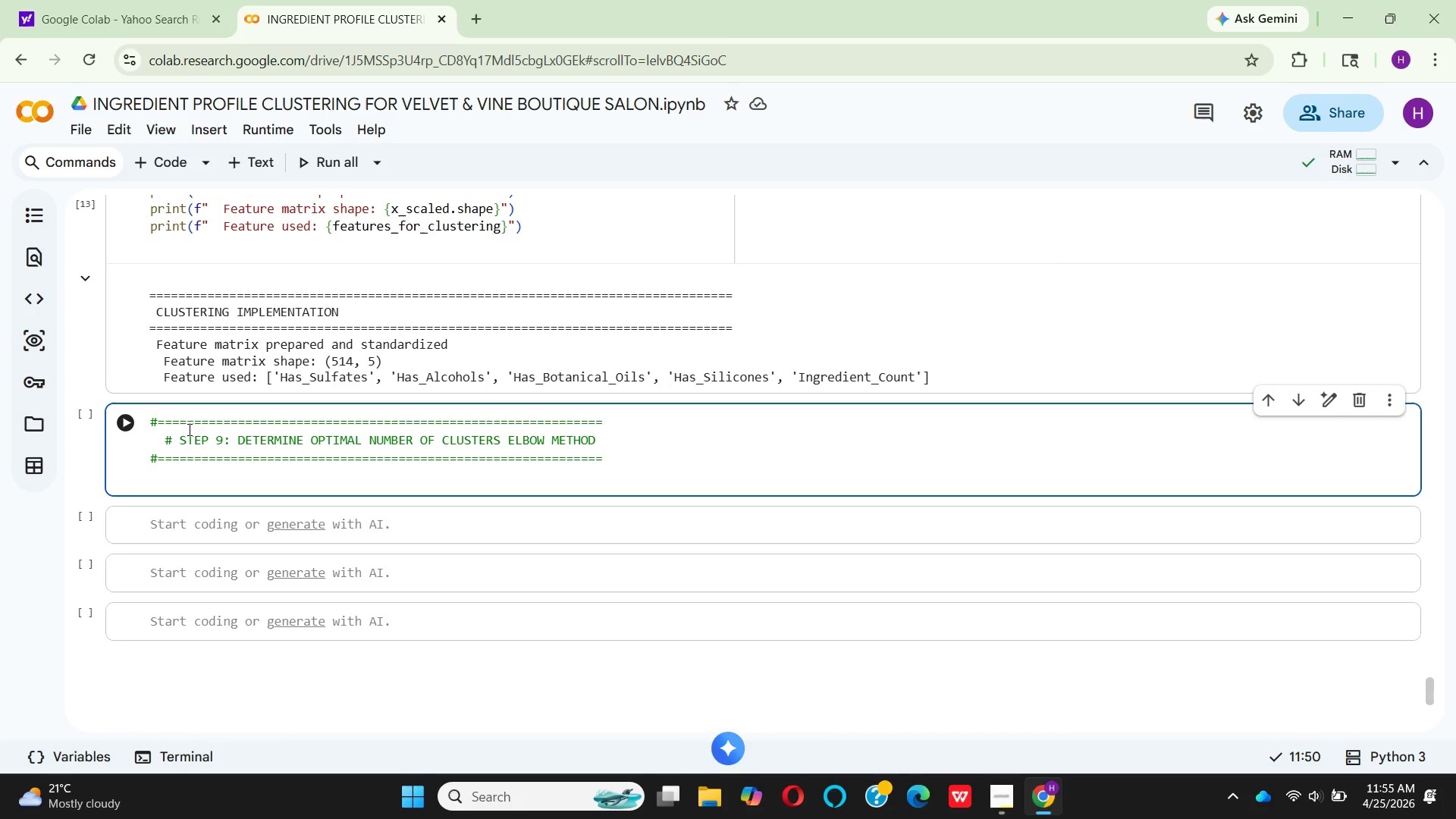 
type(print()
 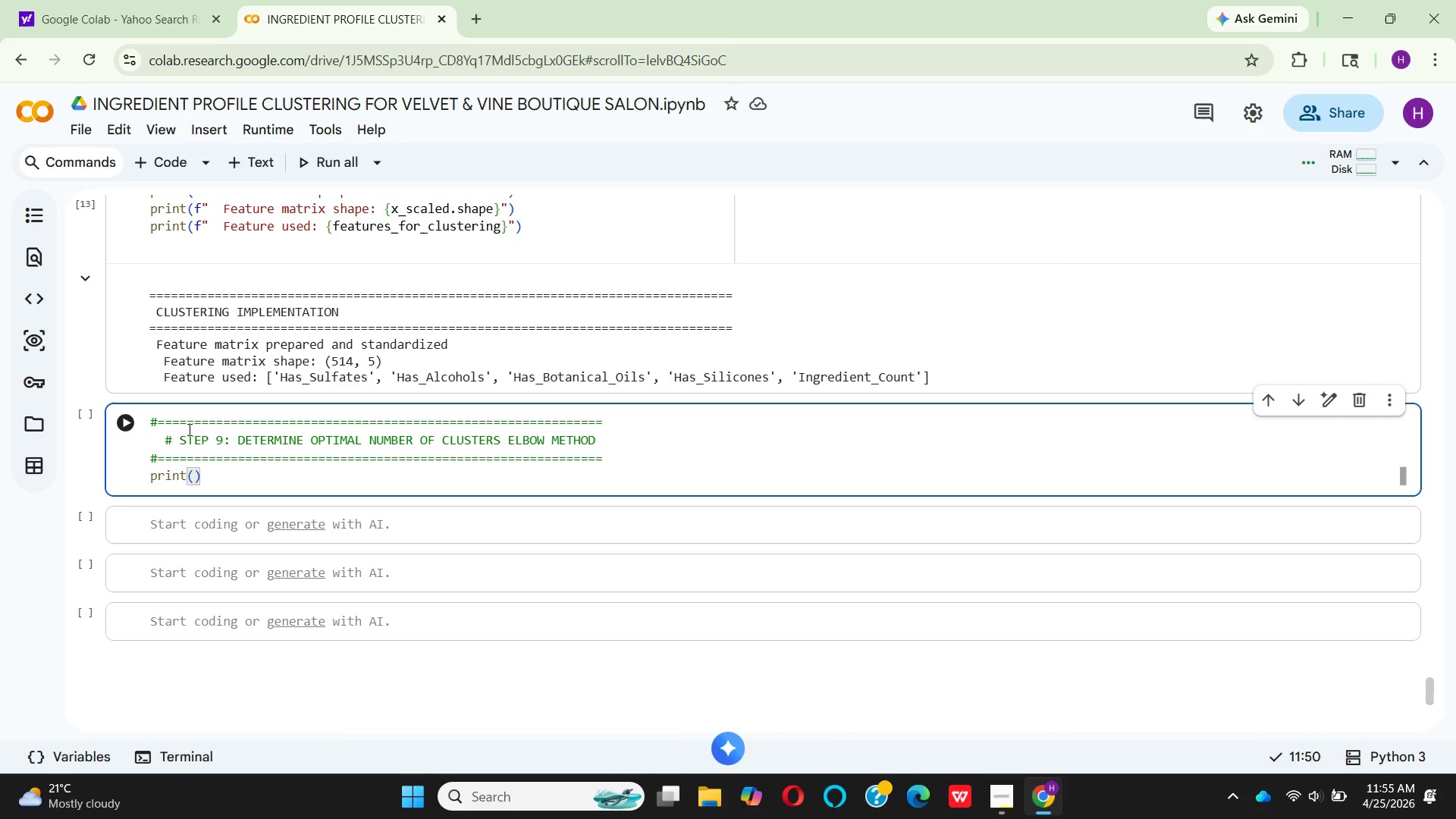 
wait(6.81)
 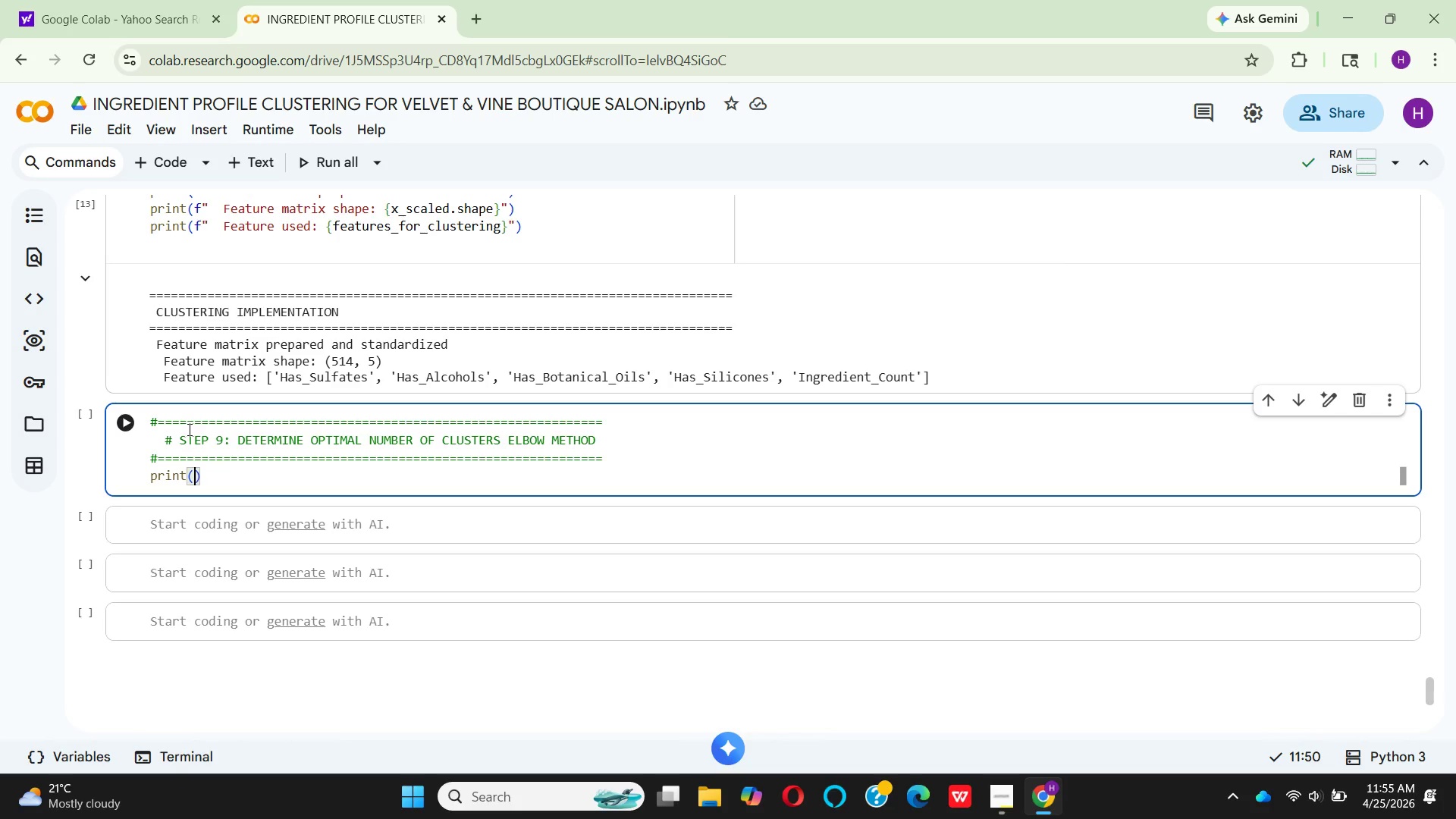 
scroll: coordinate [286, 449], scroll_direction: up, amount: 4.0
 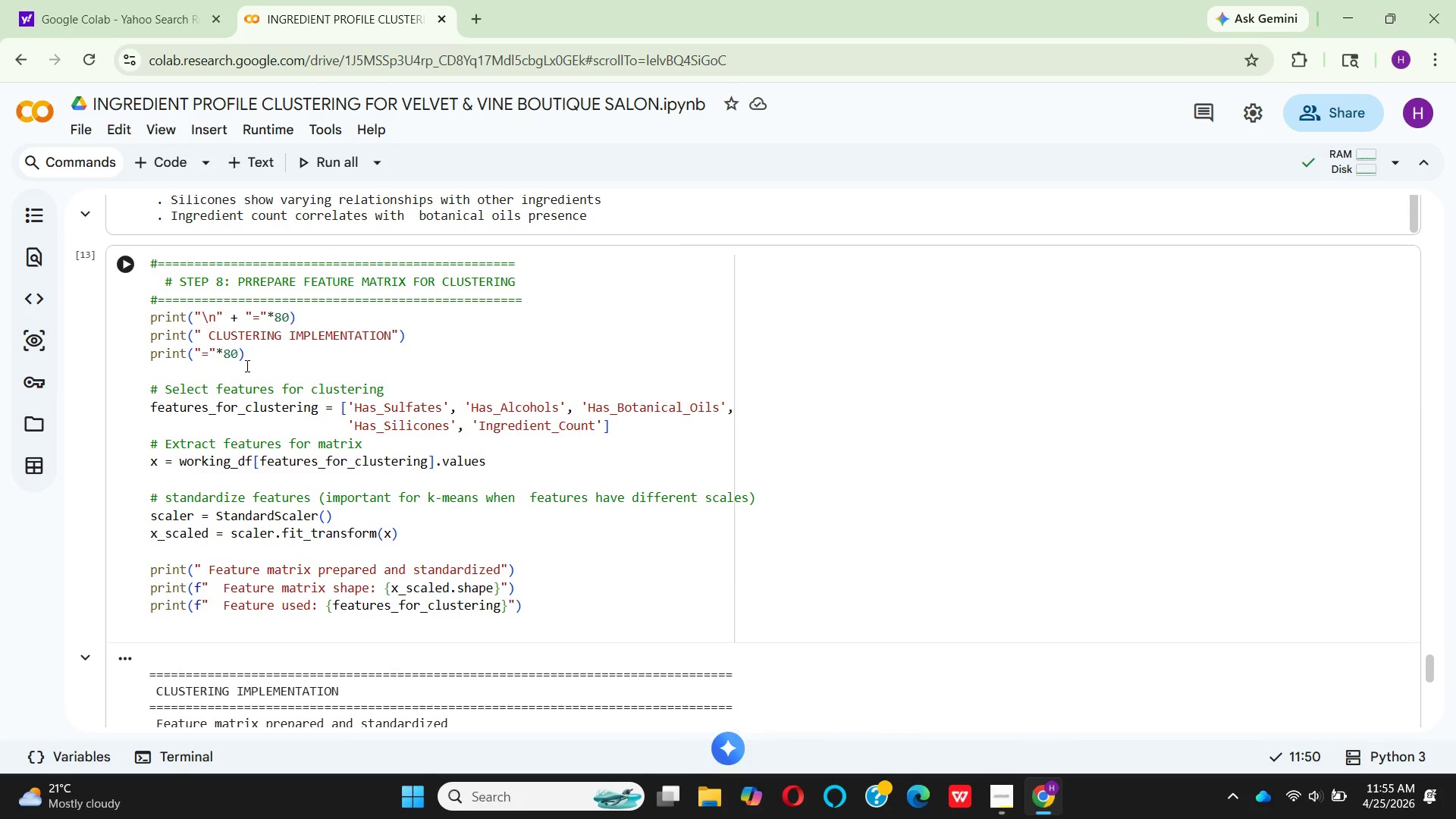 
left_click_drag(start_coordinate=[246, 366], to_coordinate=[134, 324])
 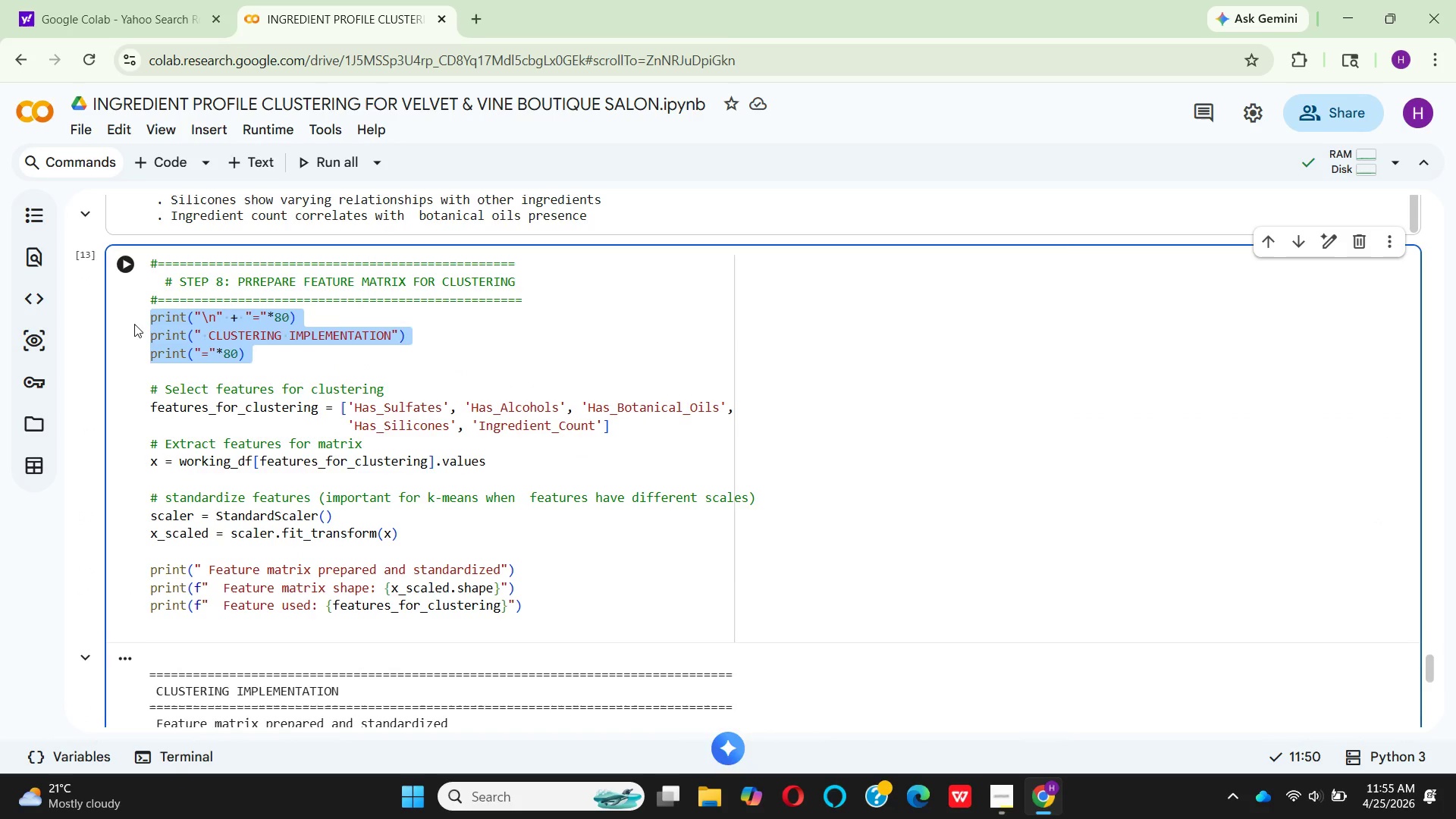 
key(Control+C)
 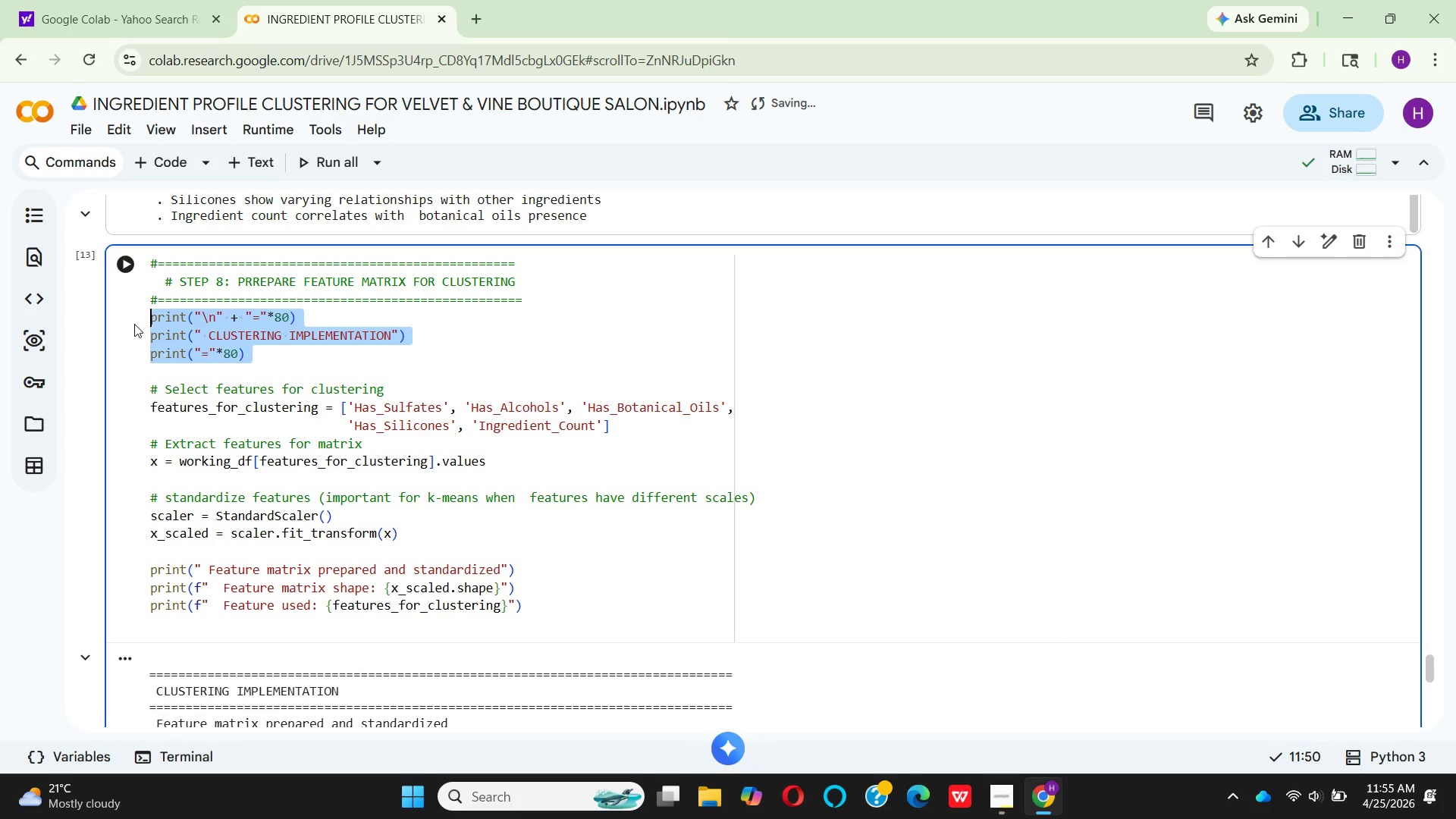 
scroll: coordinate [414, 541], scroll_direction: down, amount: 3.0
 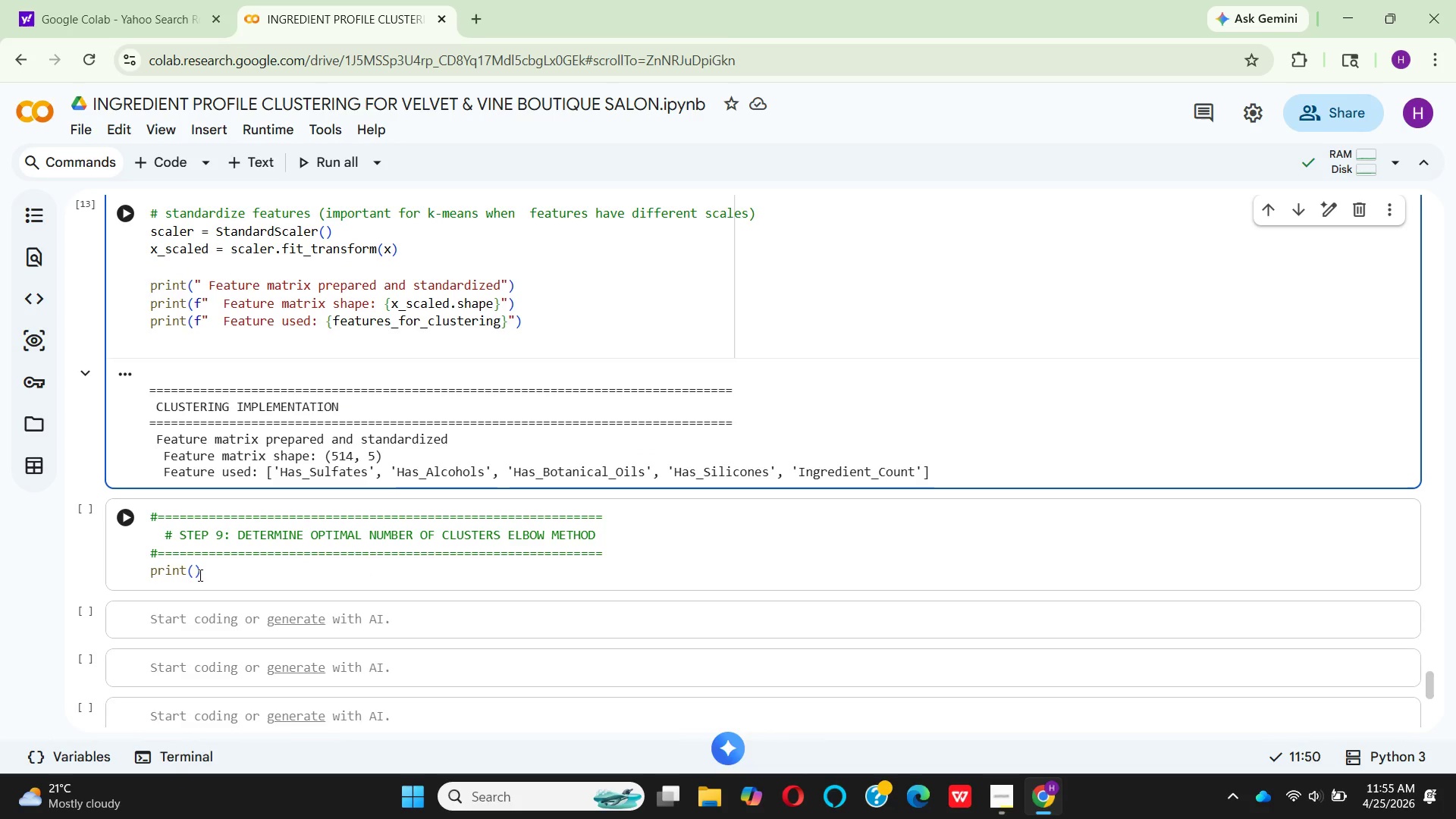 
left_click([199, 575])
 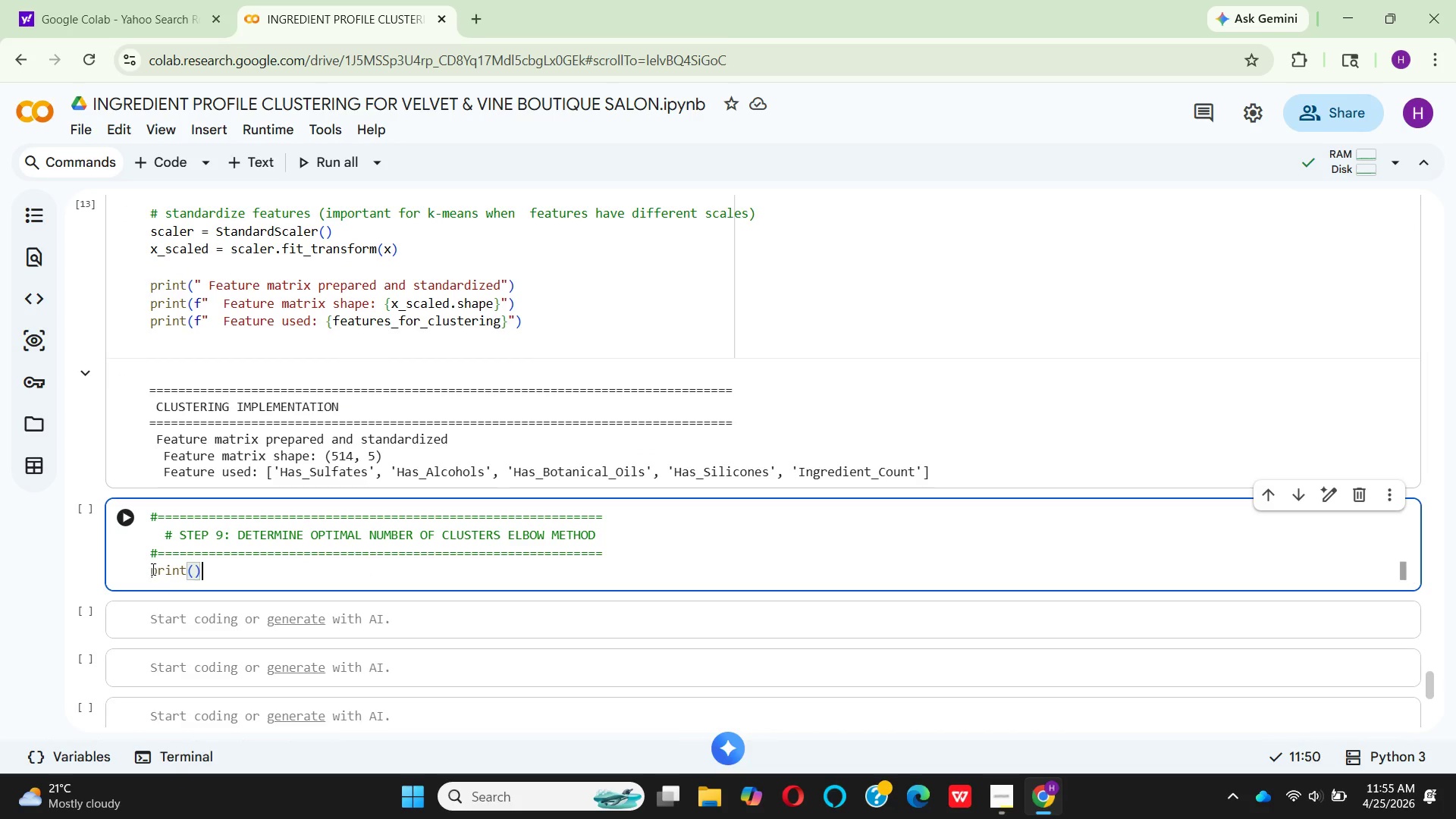 
left_click_drag(start_coordinate=[152, 573], to_coordinate=[212, 573])
 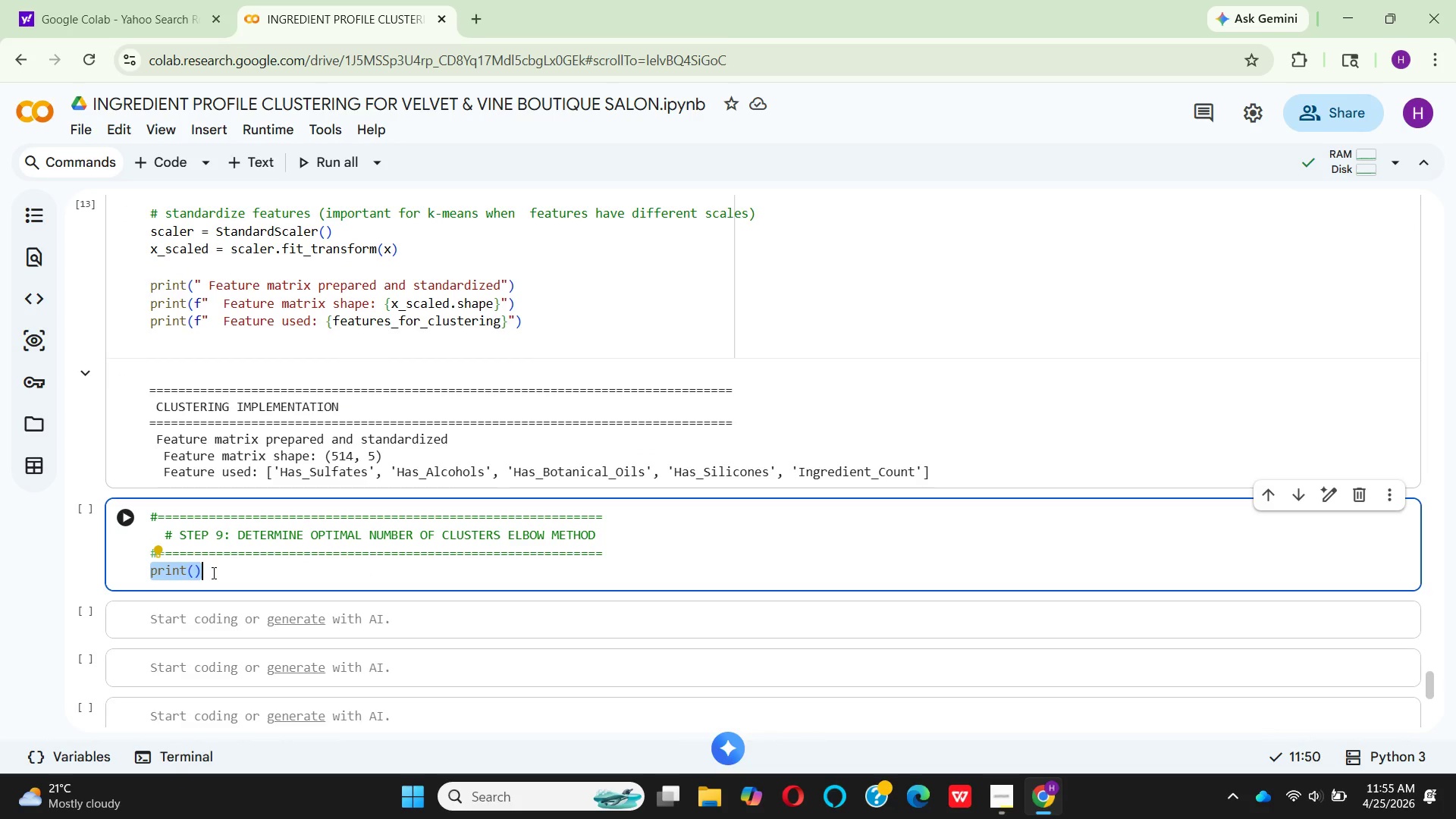 
key(Control+V)
 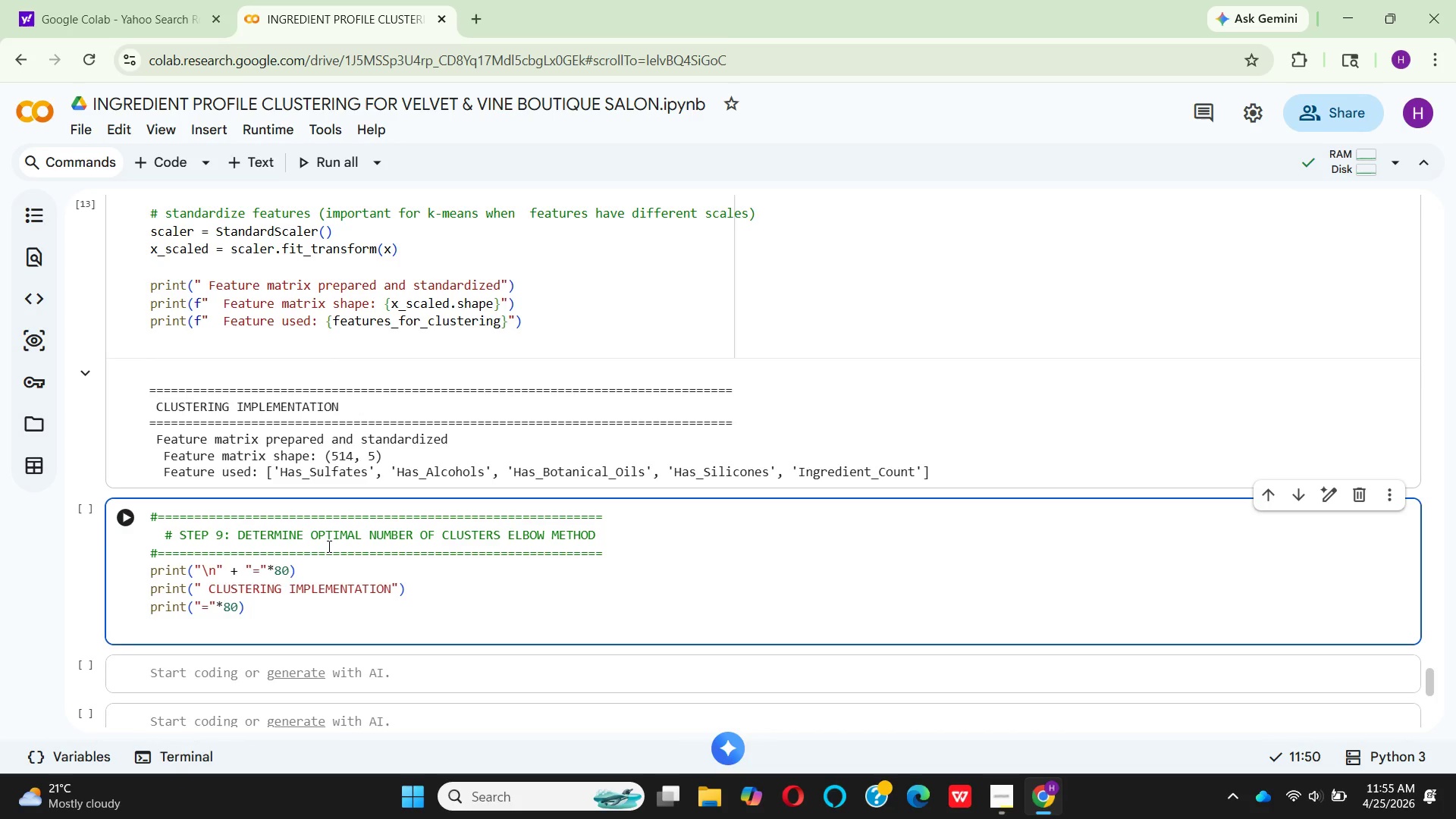 
wait(9.66)
 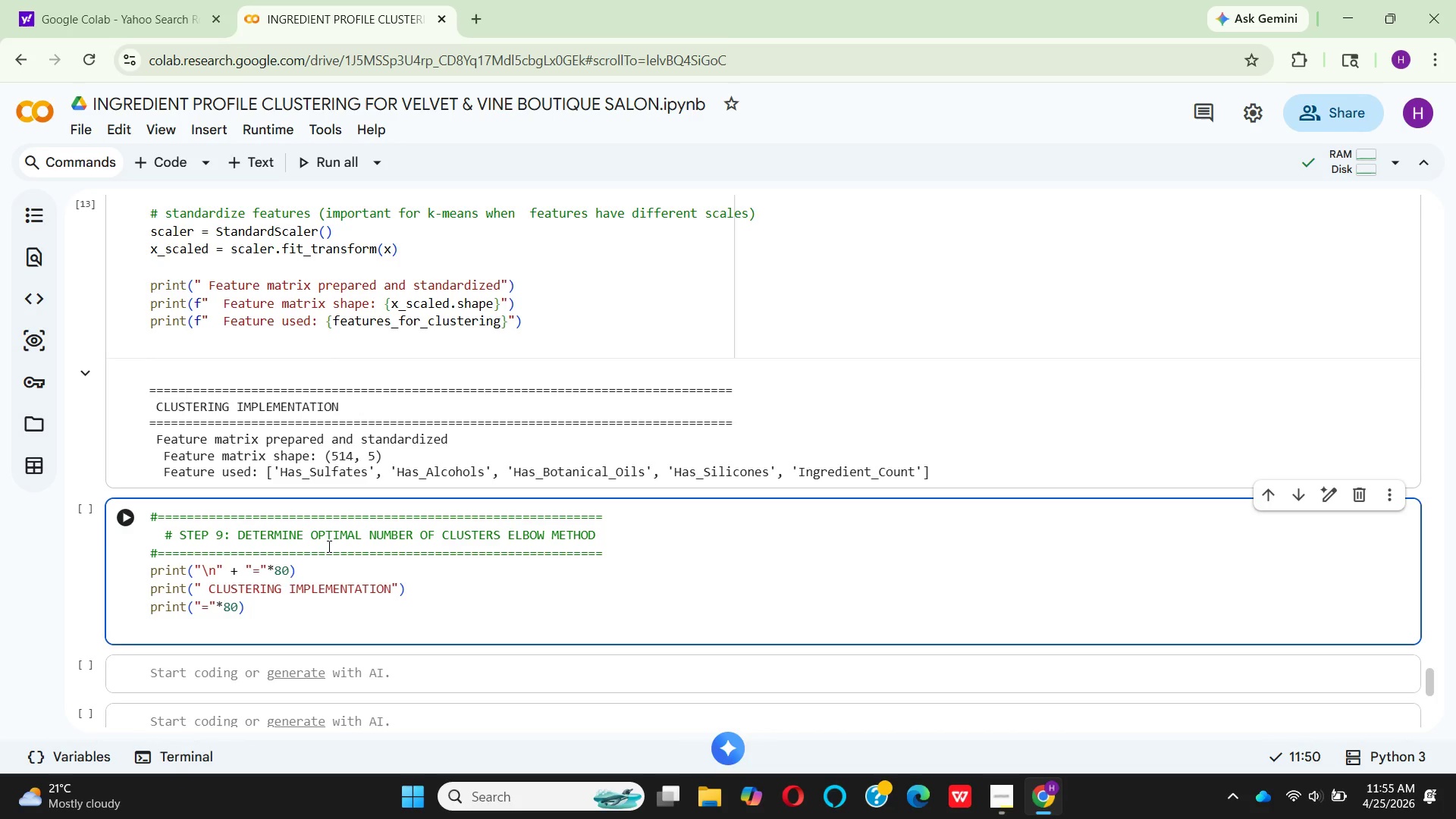 
left_click([391, 585])
 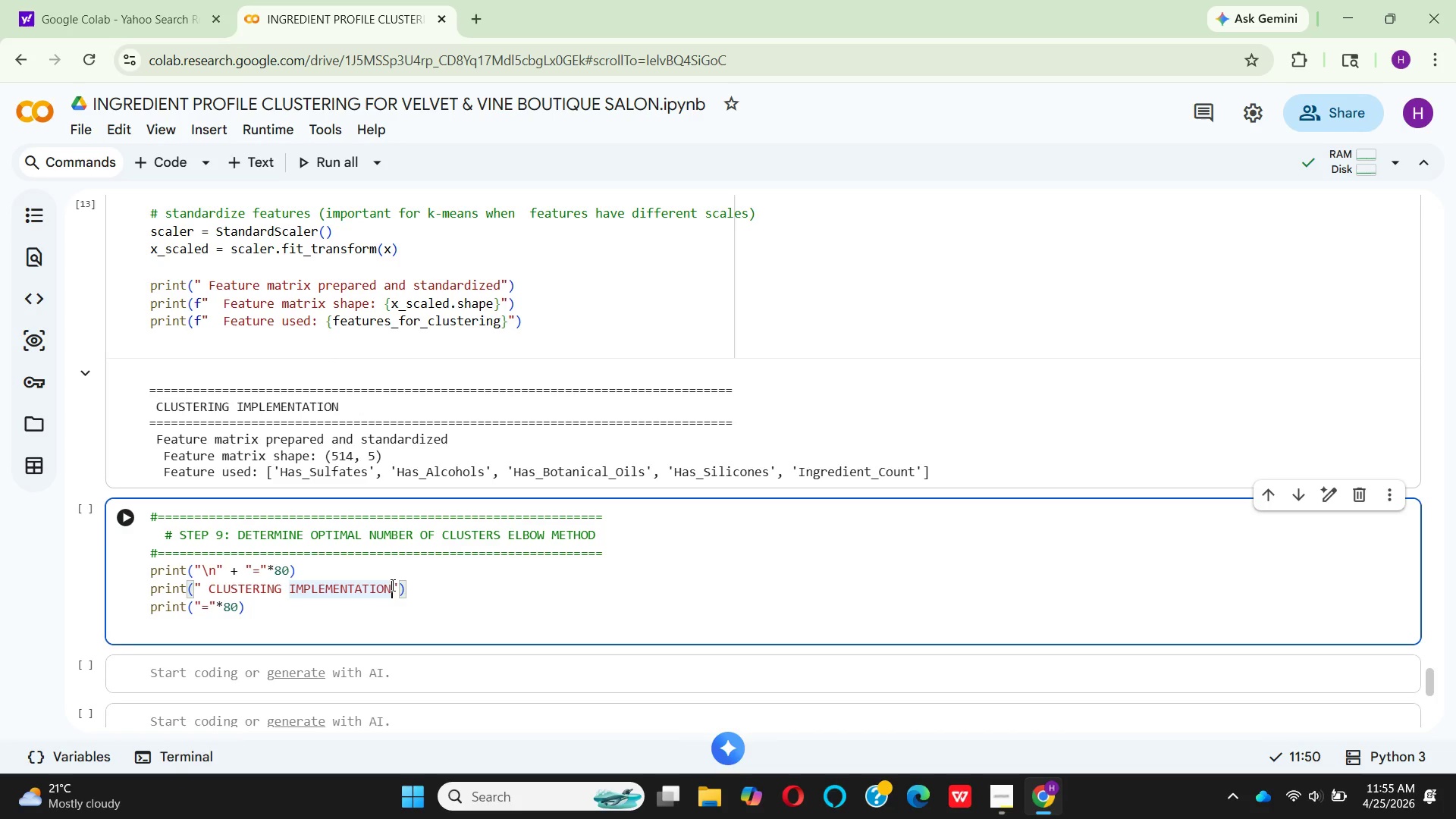 
wait(5.83)
 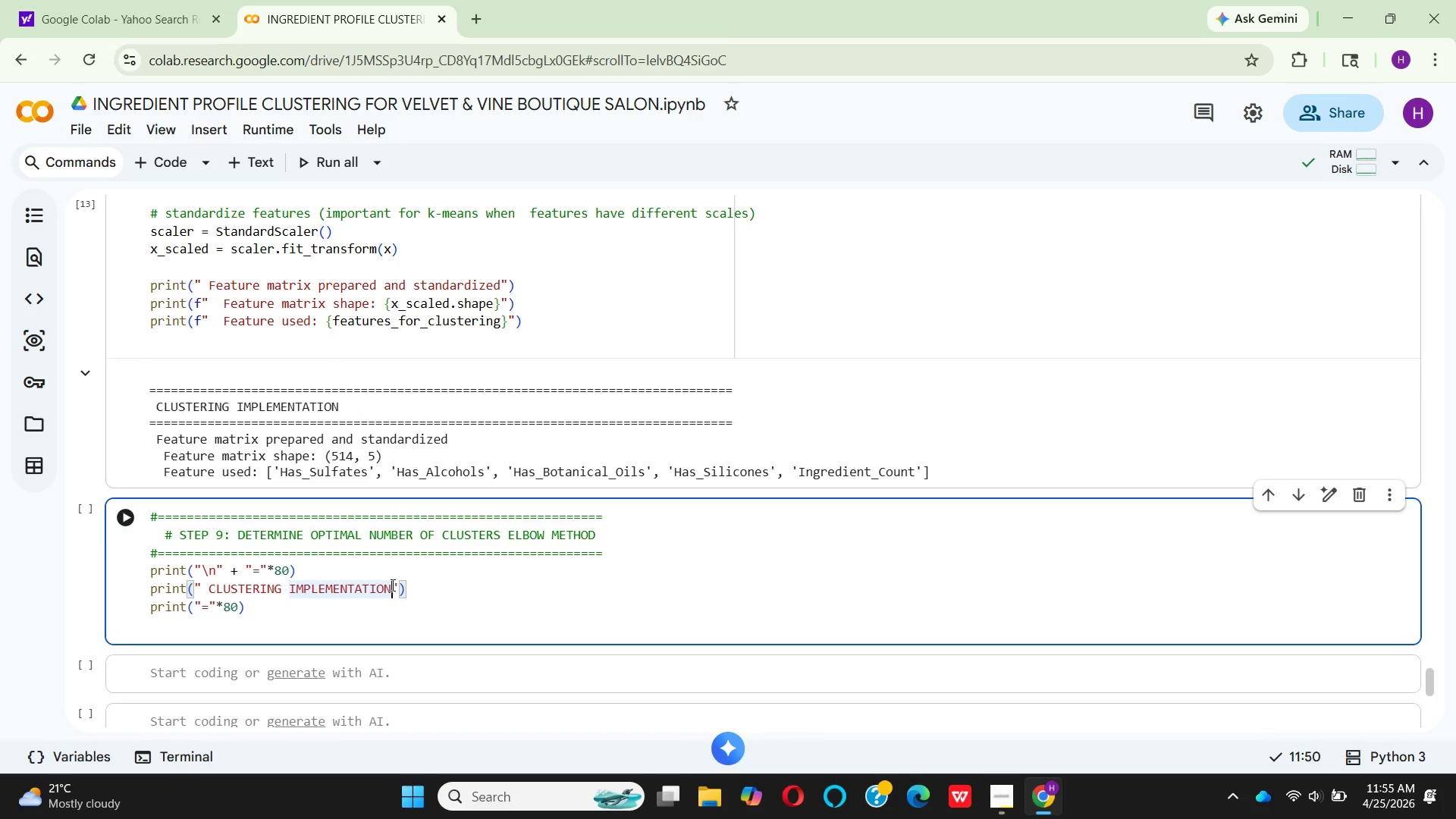 
left_click([391, 585])
 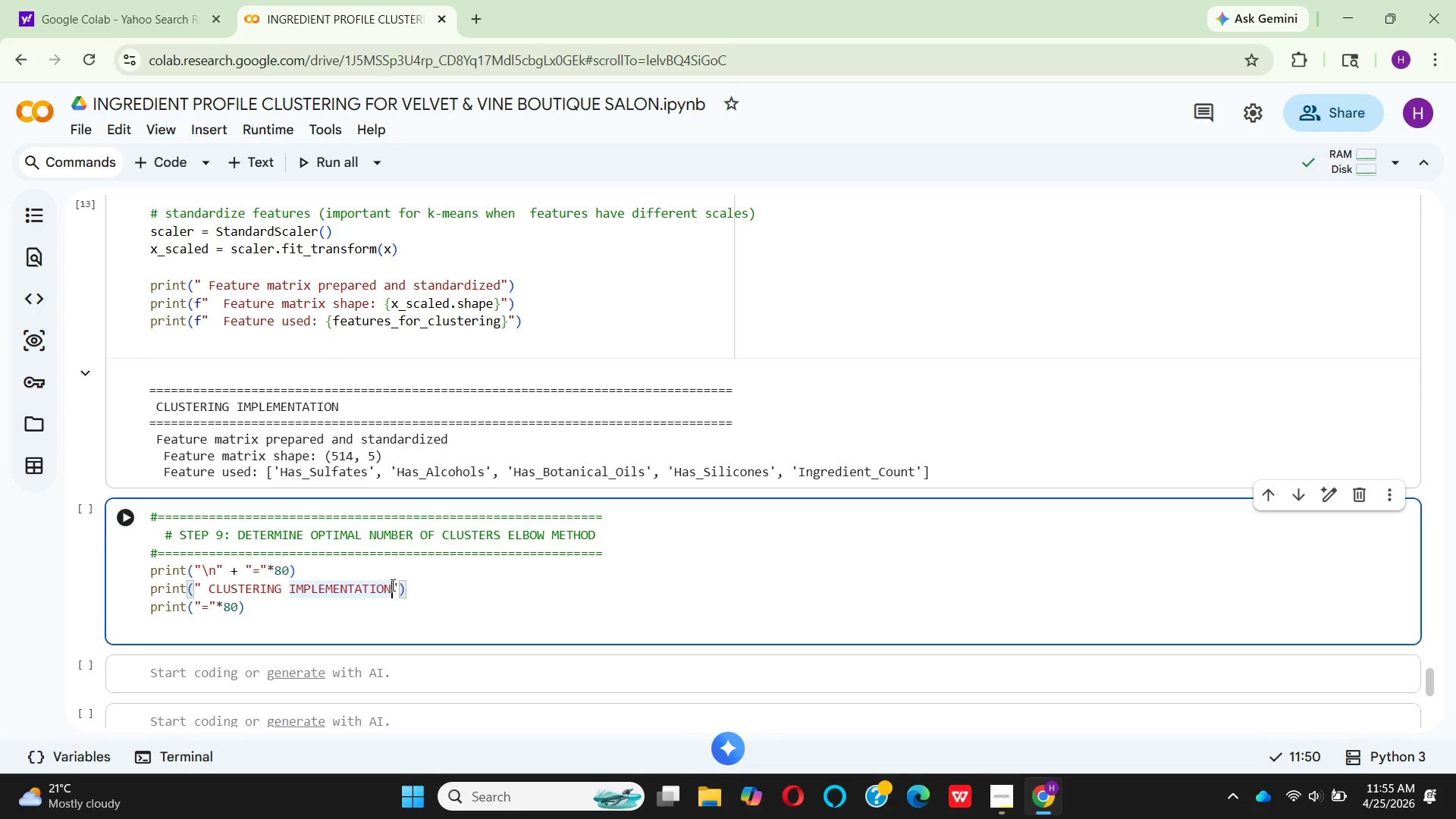 
key(Backspace)
key(Backspace)
key(Backspace)
key(Backspace)
key(Backspace)
key(Backspace)
key(Backspace)
key(Backspace)
key(Backspace)
key(Backspace)
key(Backspace)
key(Backspace)
key(Backspace)
key(Backspace)
key(Backspace)
key(Backspace)
key(Backspace)
key(Backspace)
key(Backspace)
key(Backspace)
key(Backspace)
key(Backspace)
key(Backspace)
key(Backspace)
key(Backspace)
key(Backspace)
type( DETERMINE )
key(Backspace)
key(Backspace)
key(Backspace)
key(Backspace)
key(Backspace)
key(Backspace)
key(Backspace)
key(Backspace)
key(Backspace)
key(Backspace)
type(OPTIMAL CLUSTER DETERMINATION )
 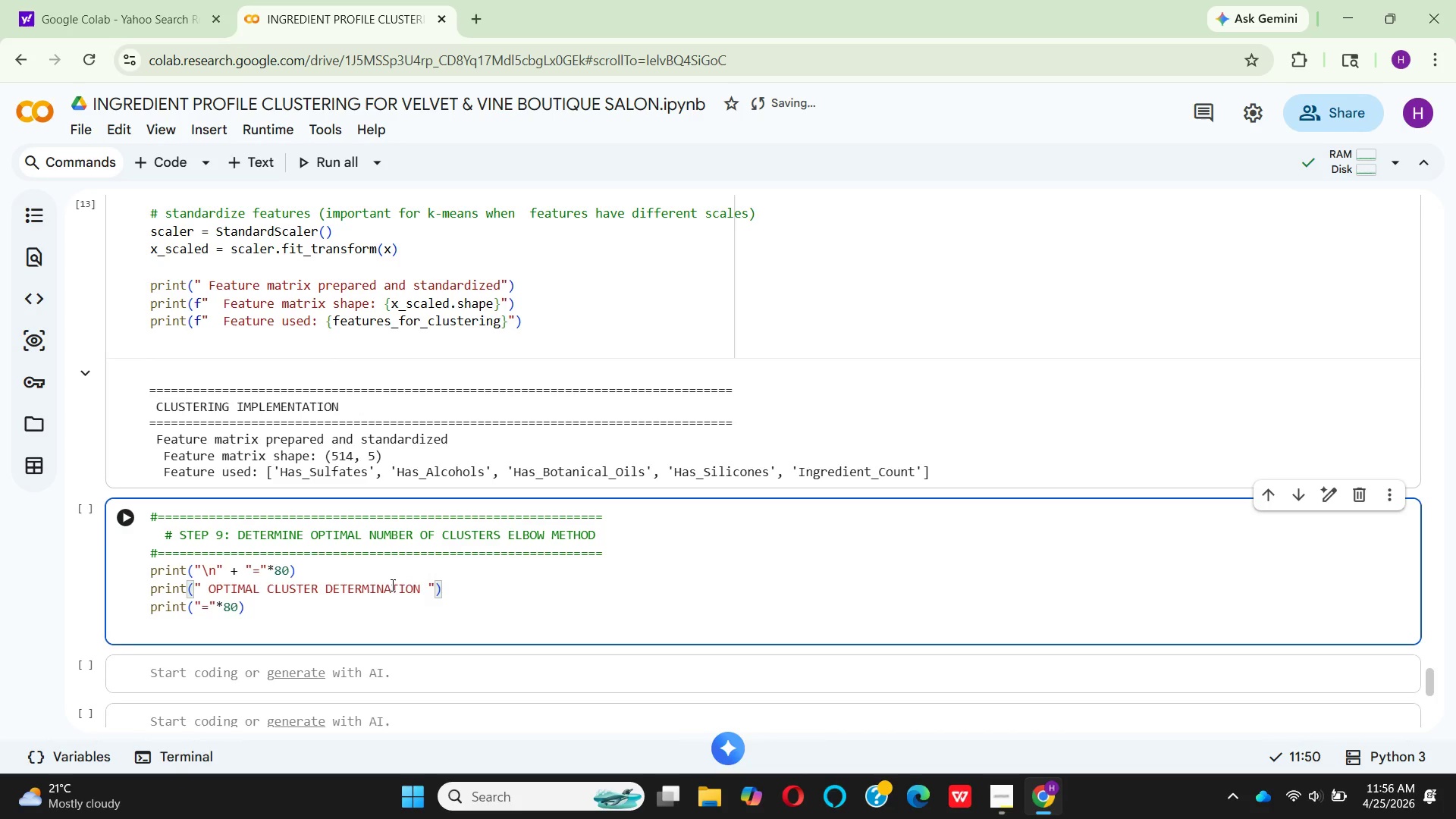 
key(Shift+9)
 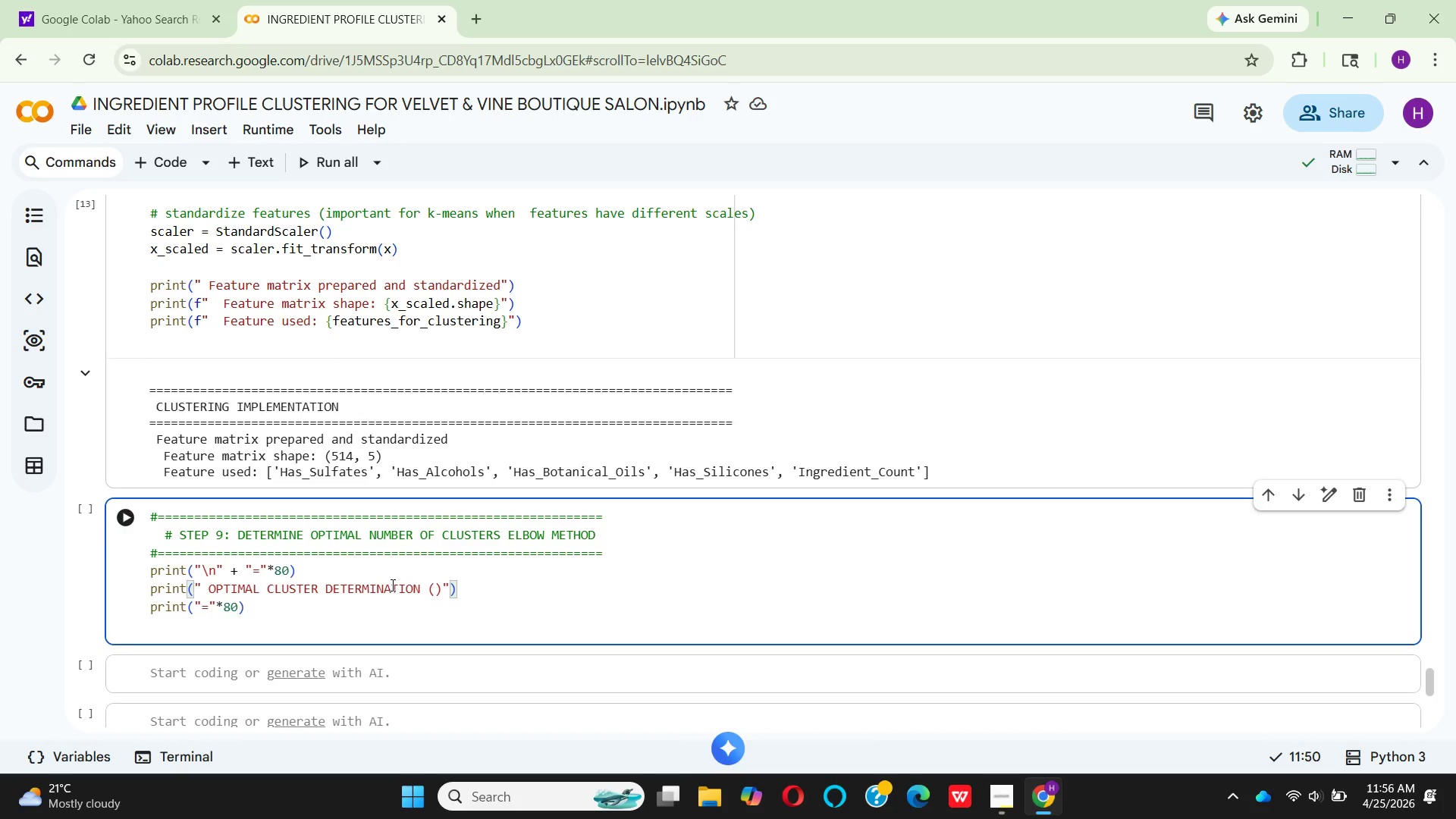 
wait(8.52)
 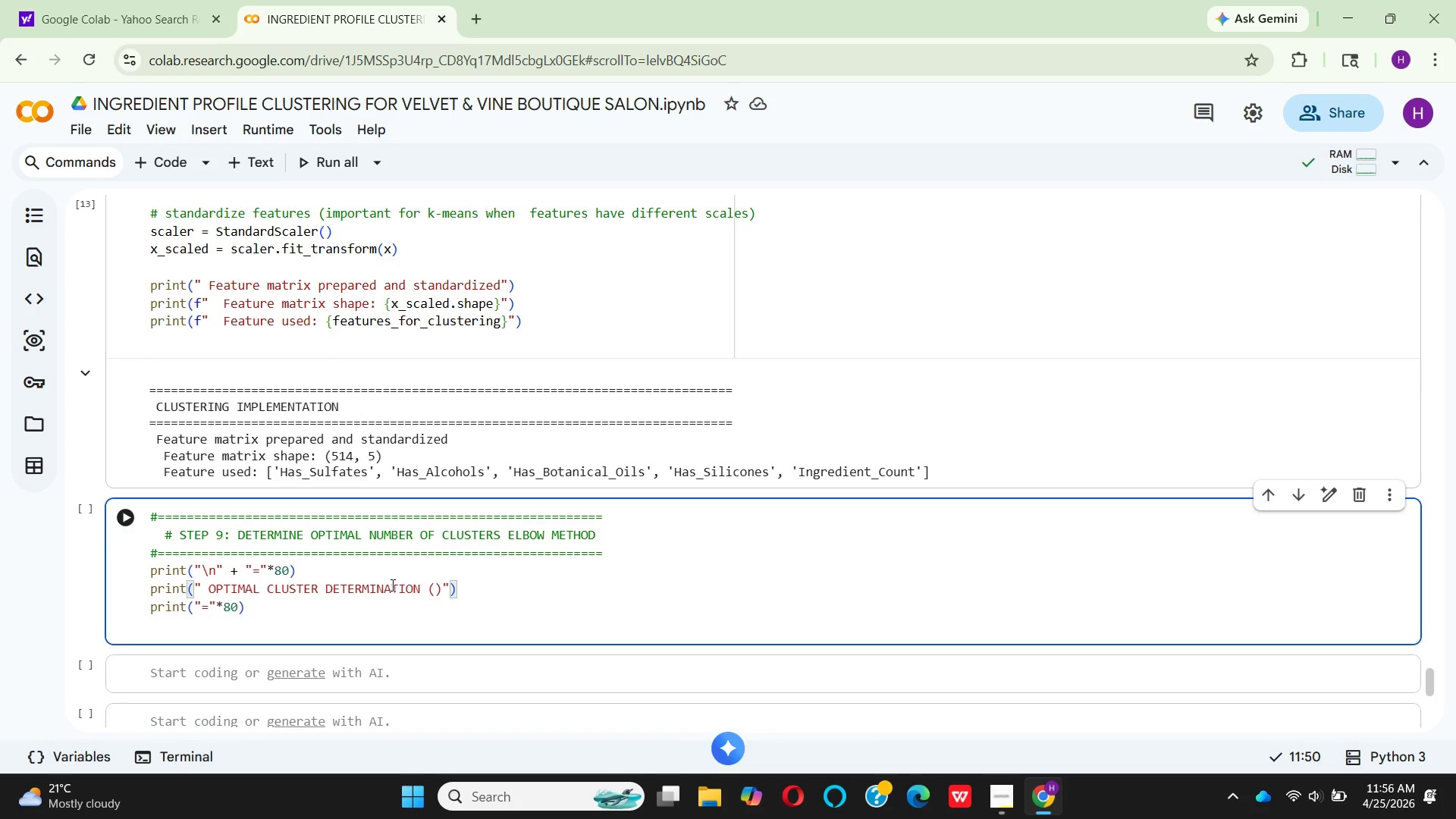 
type(ELBW )
 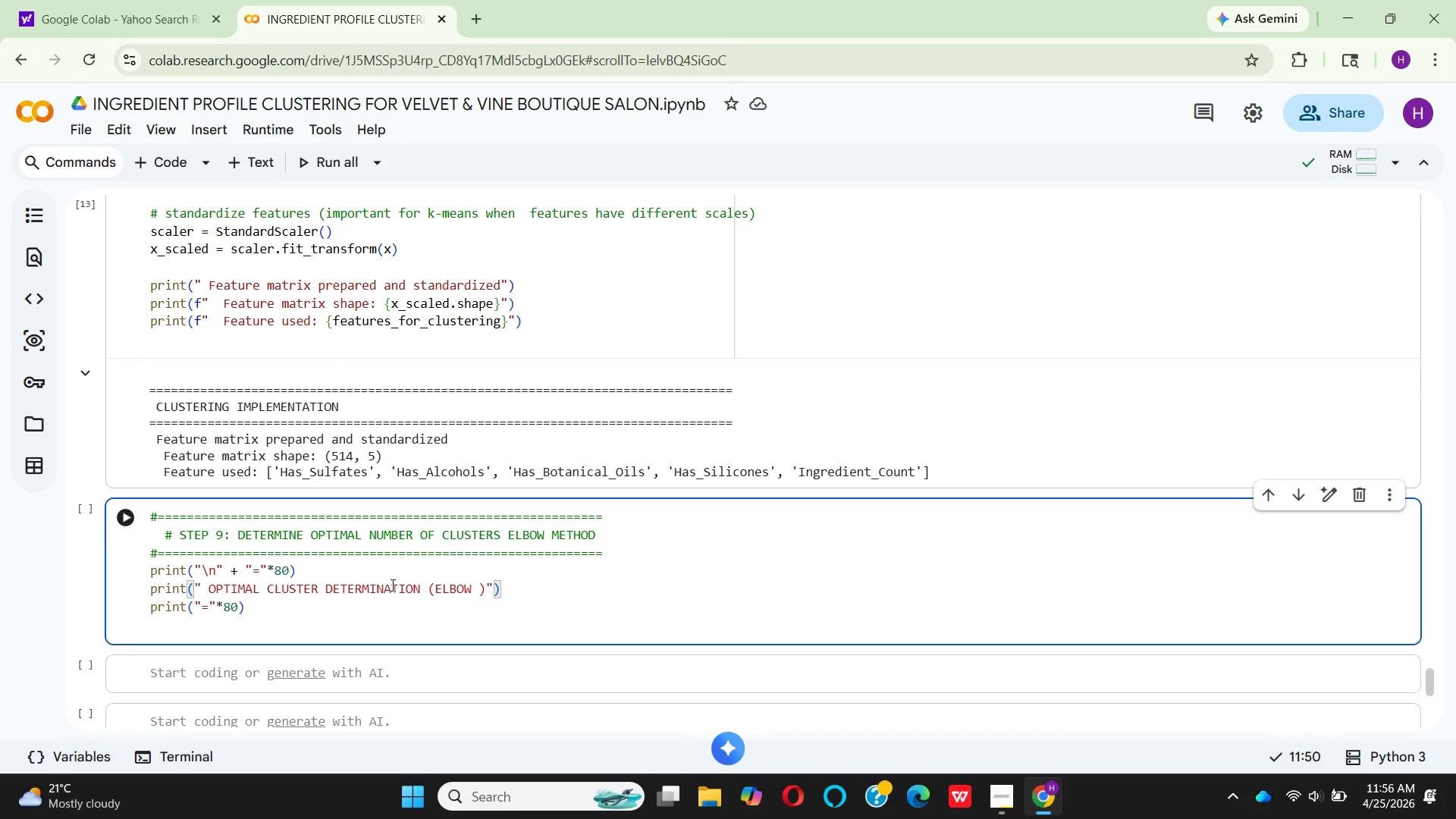 
hold_key(key=O, duration=0.34)
 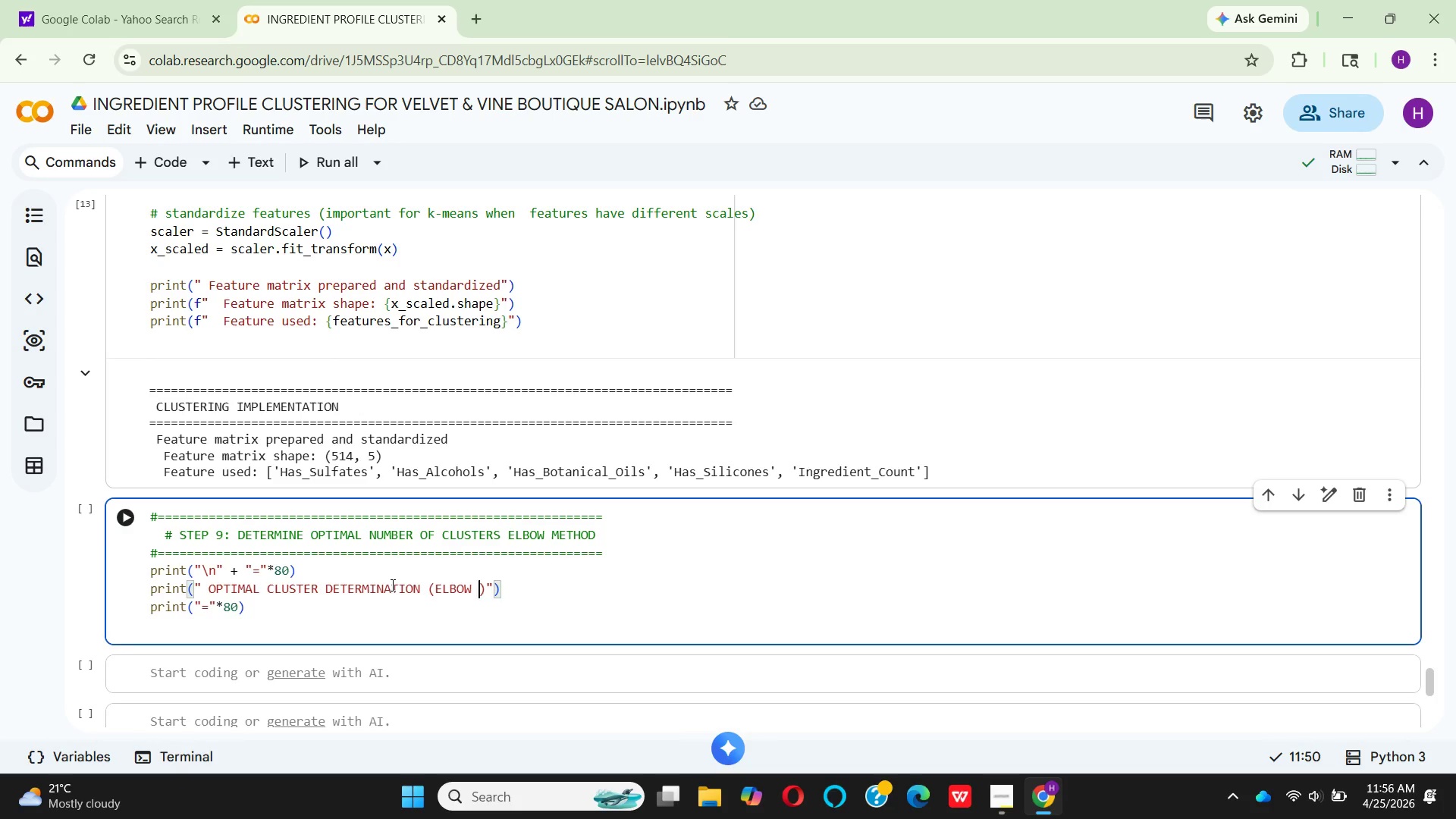 
key(ArrowRight)
 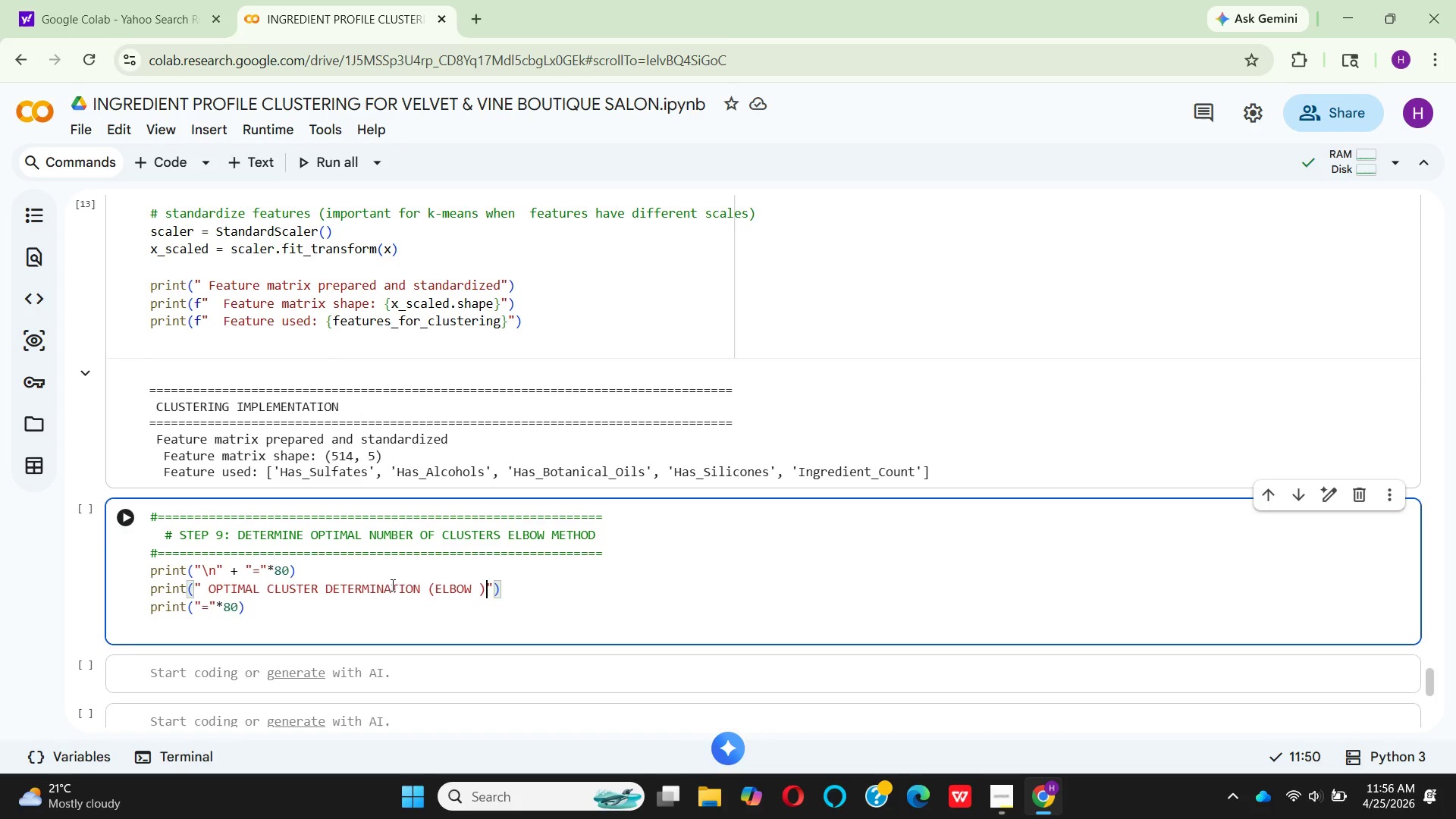 
type( METHOS)
key(Backspace)
type(D)
 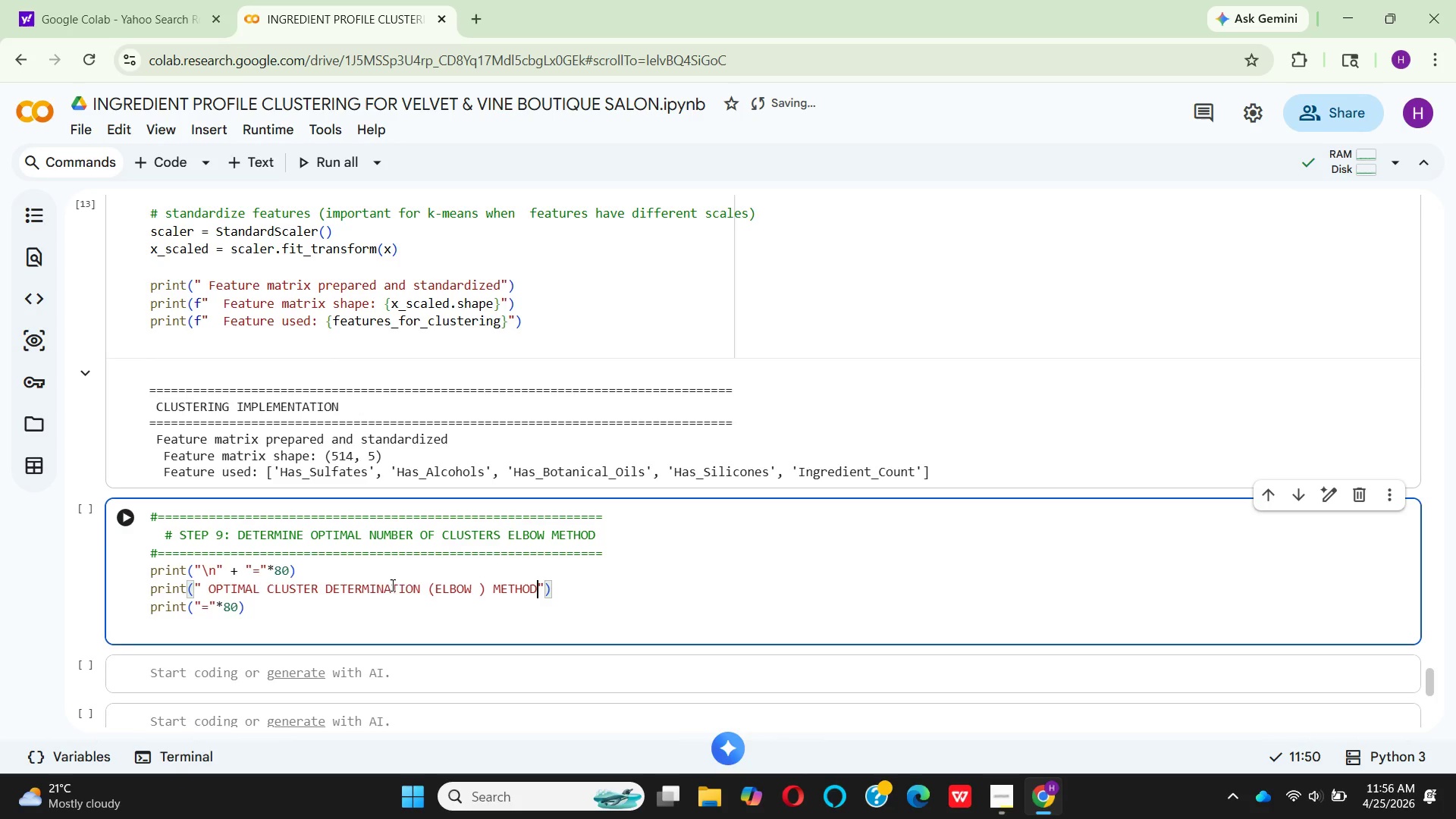 
left_click([293, 611])
 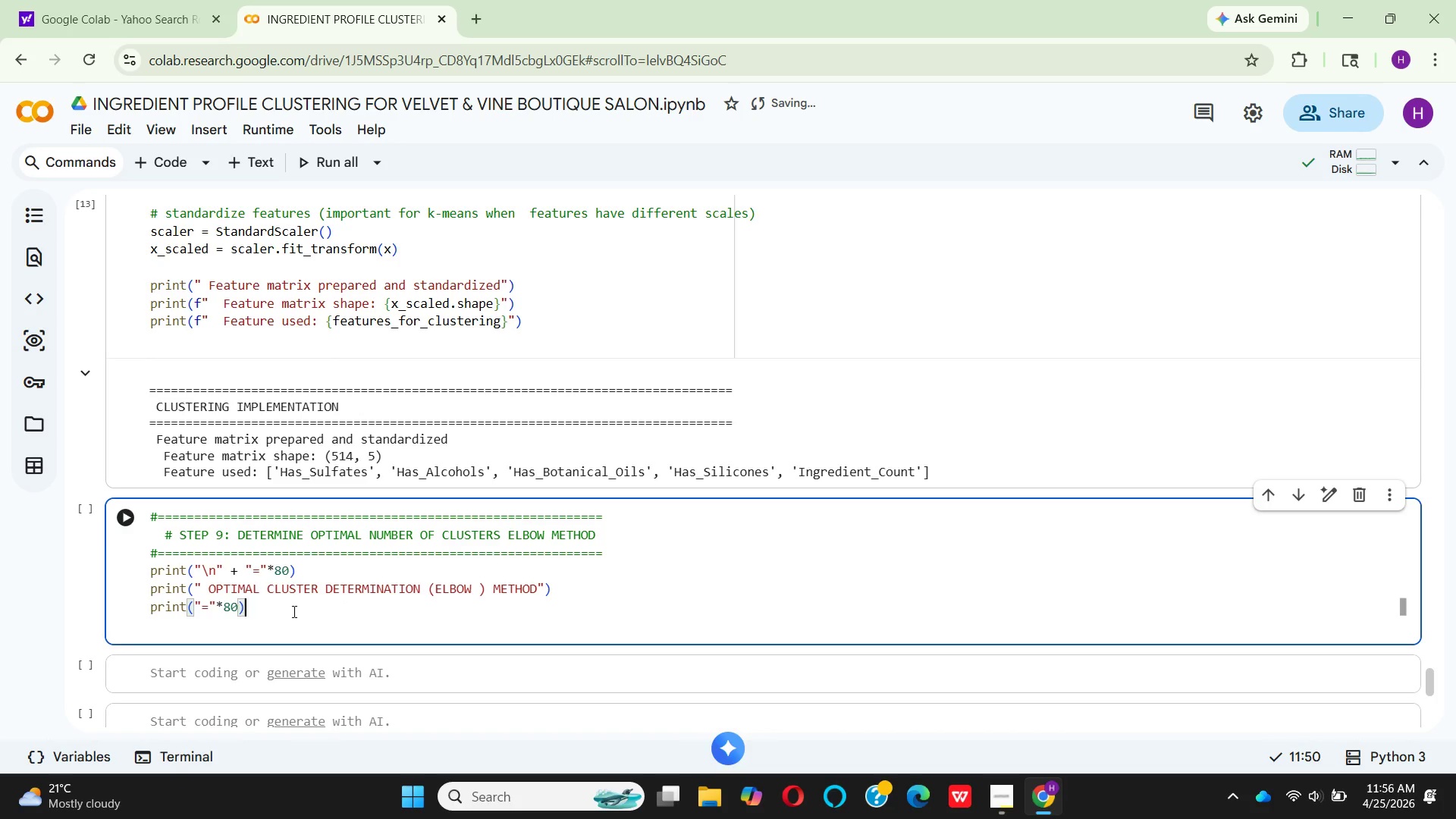 
key(Enter)
 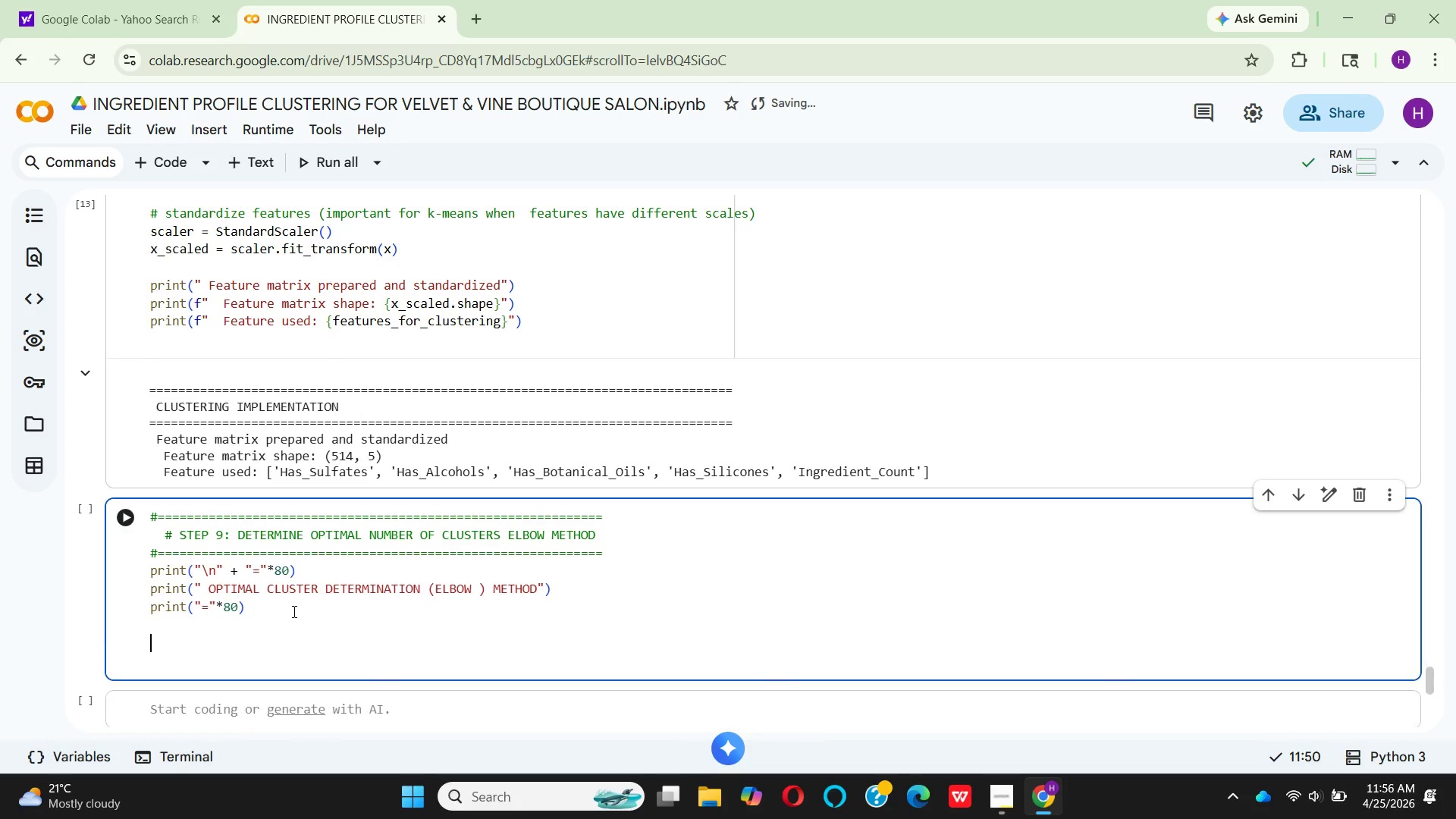 
key(Enter)
 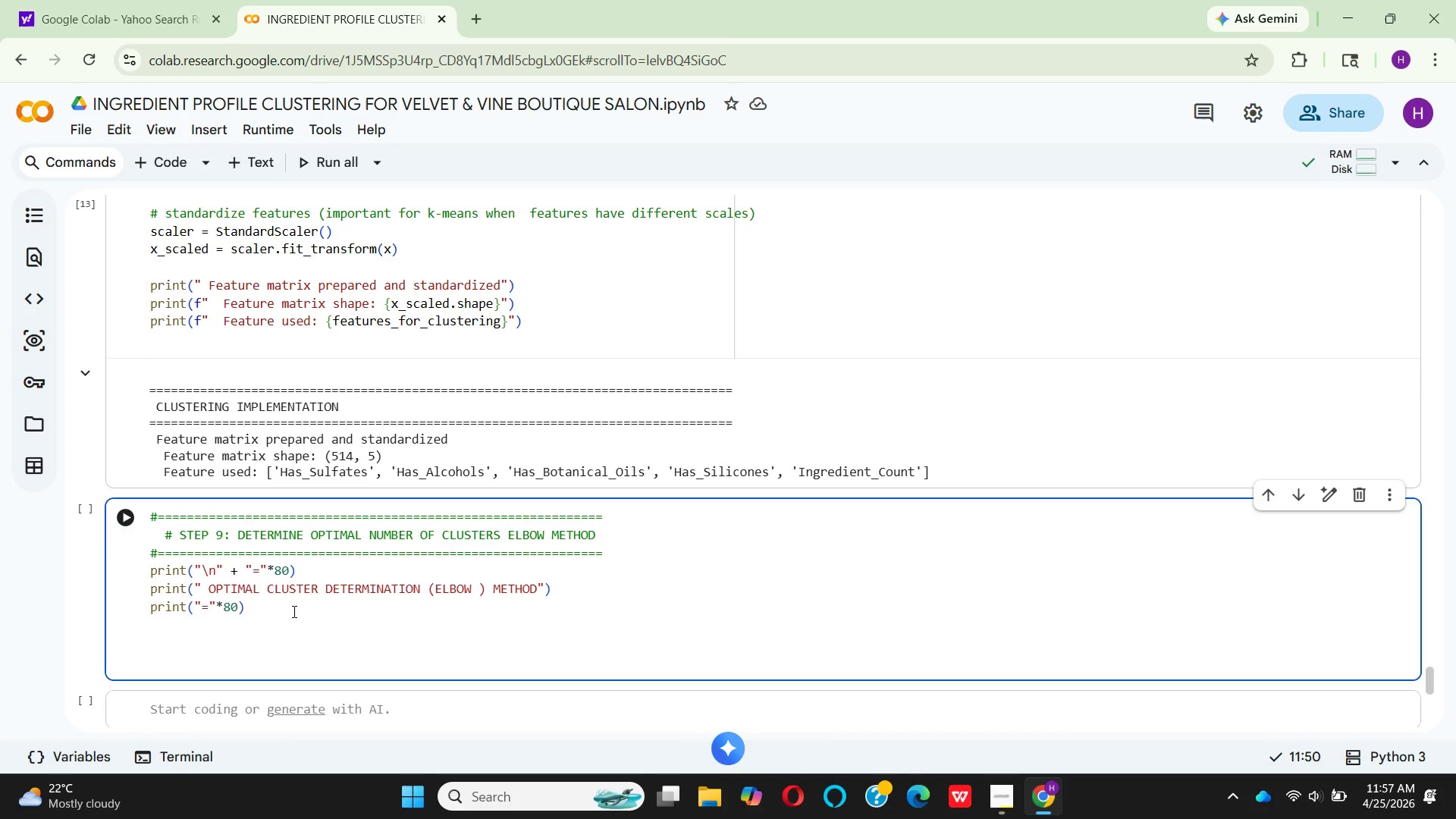 
wait(44.36)
 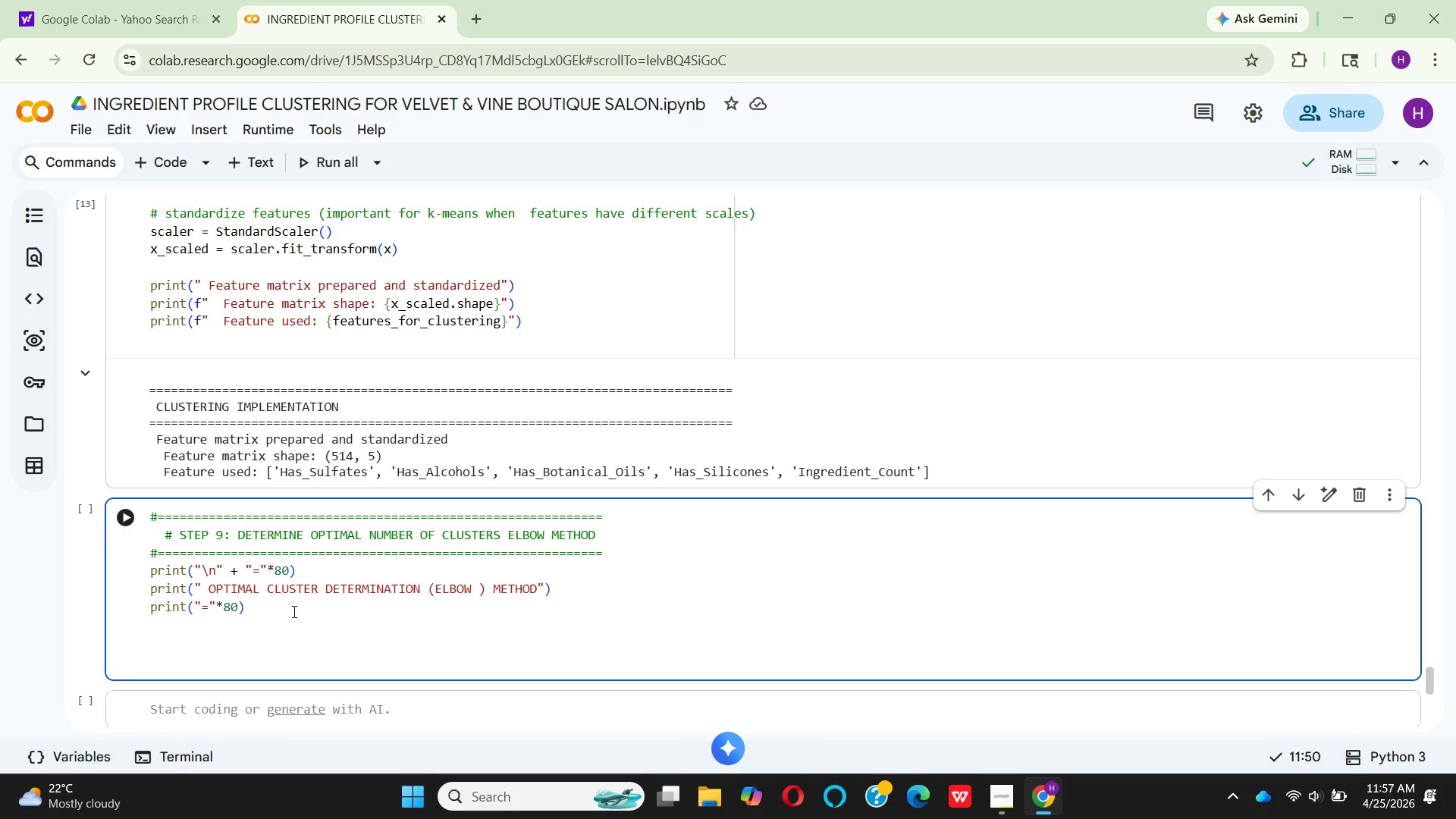 
type(# CL)
key(Backspace)
type(la)
 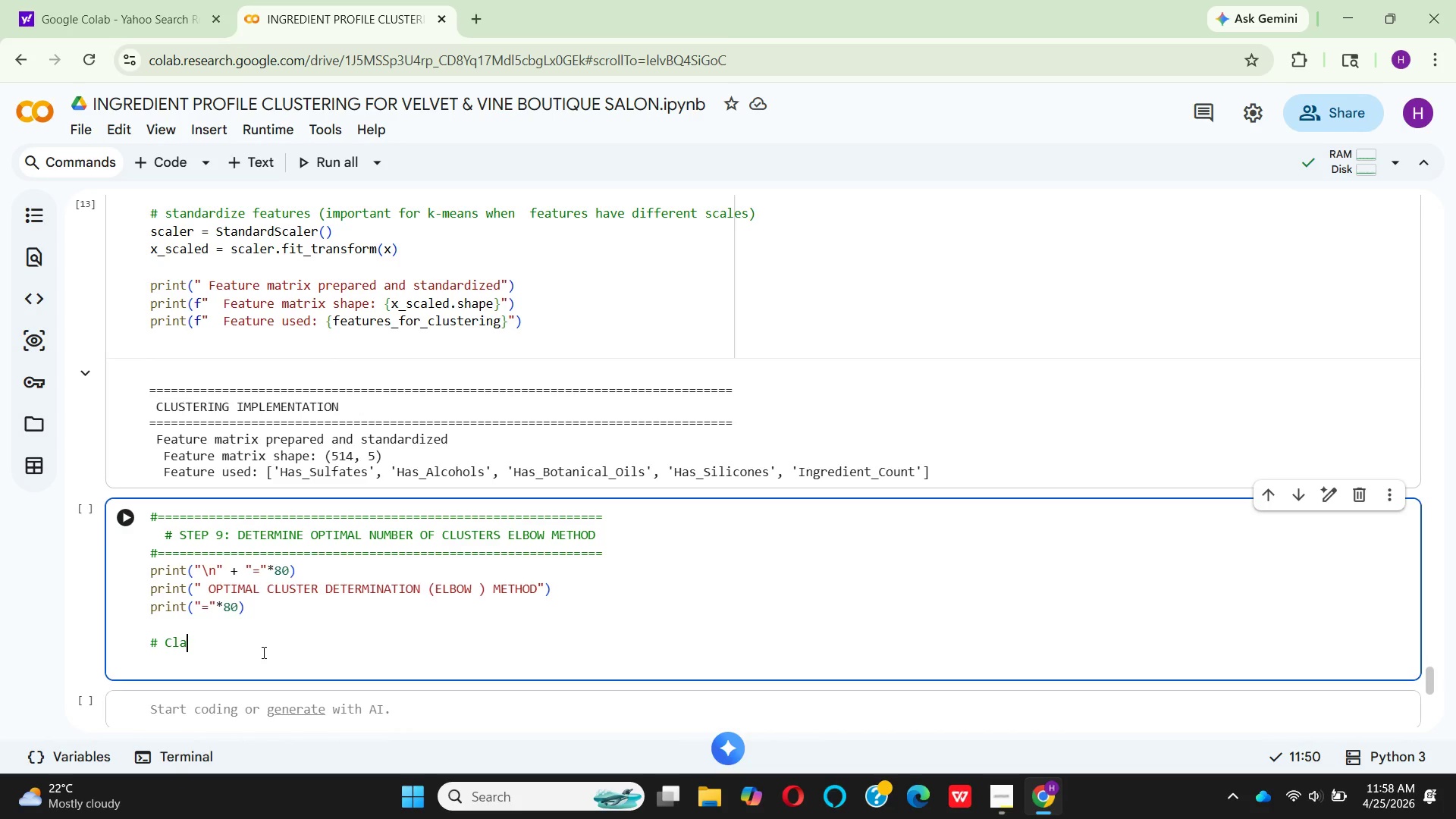 
wait(65.31)
 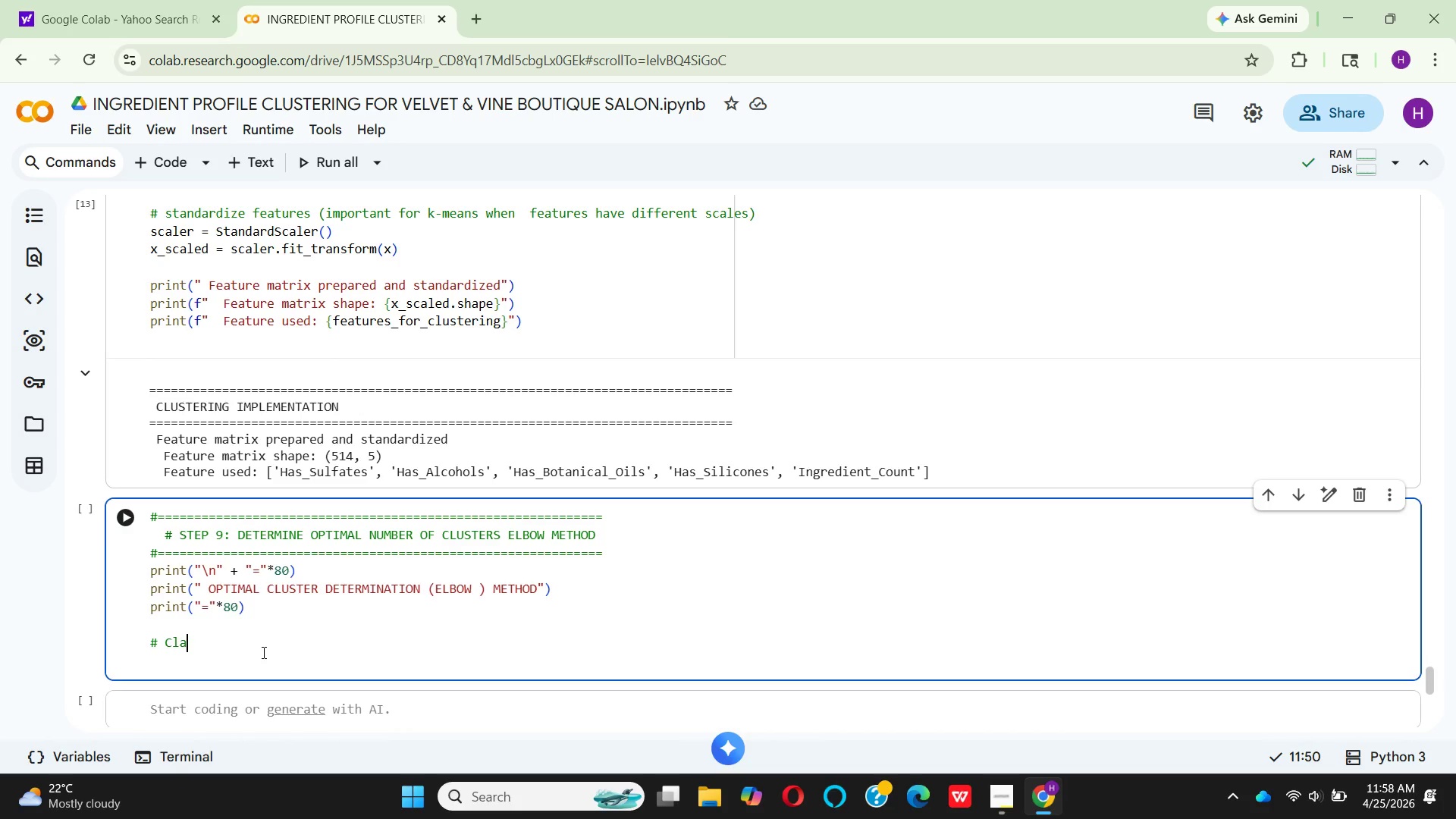 
type(culate )
 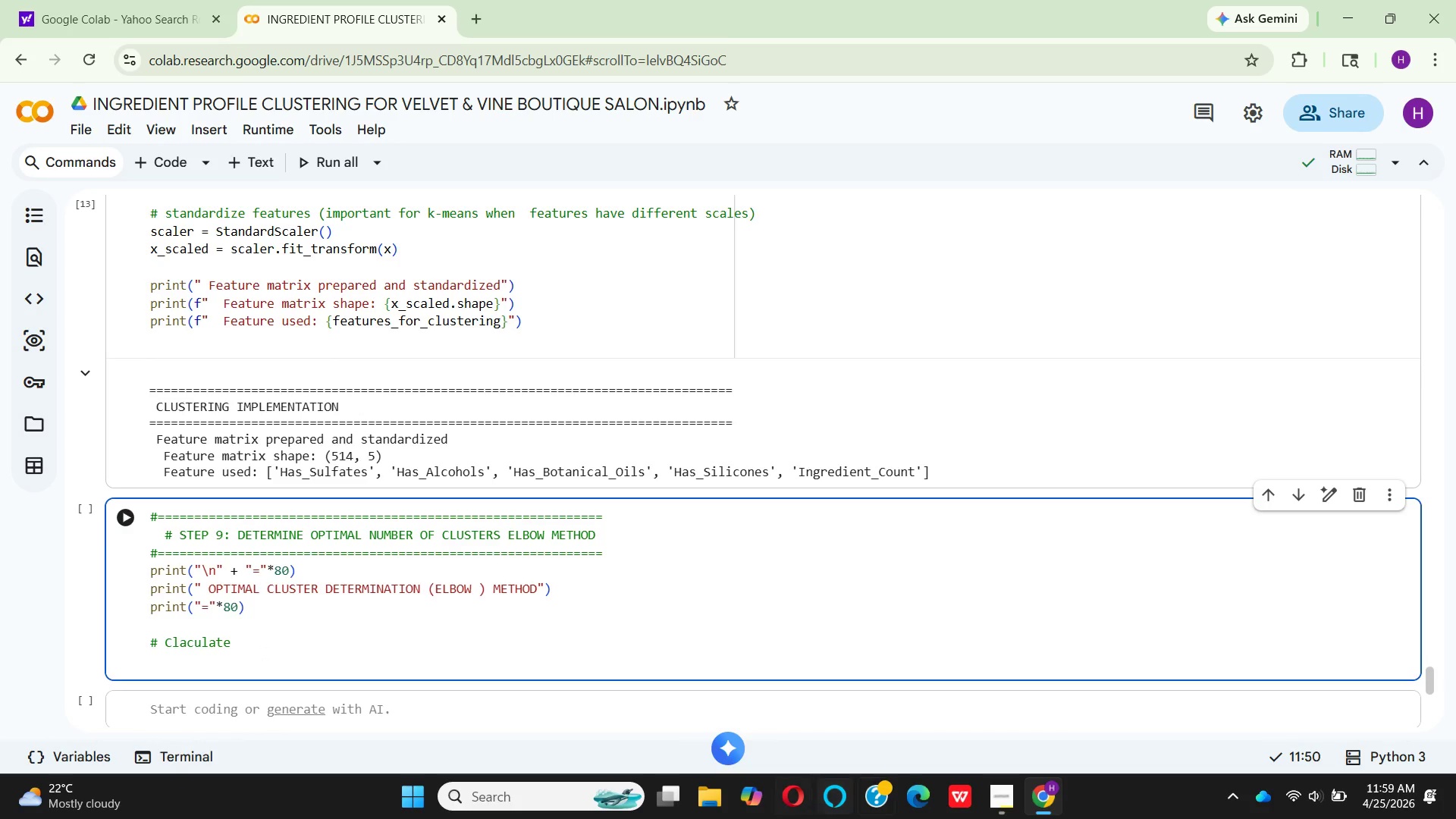 
wait(5.2)
 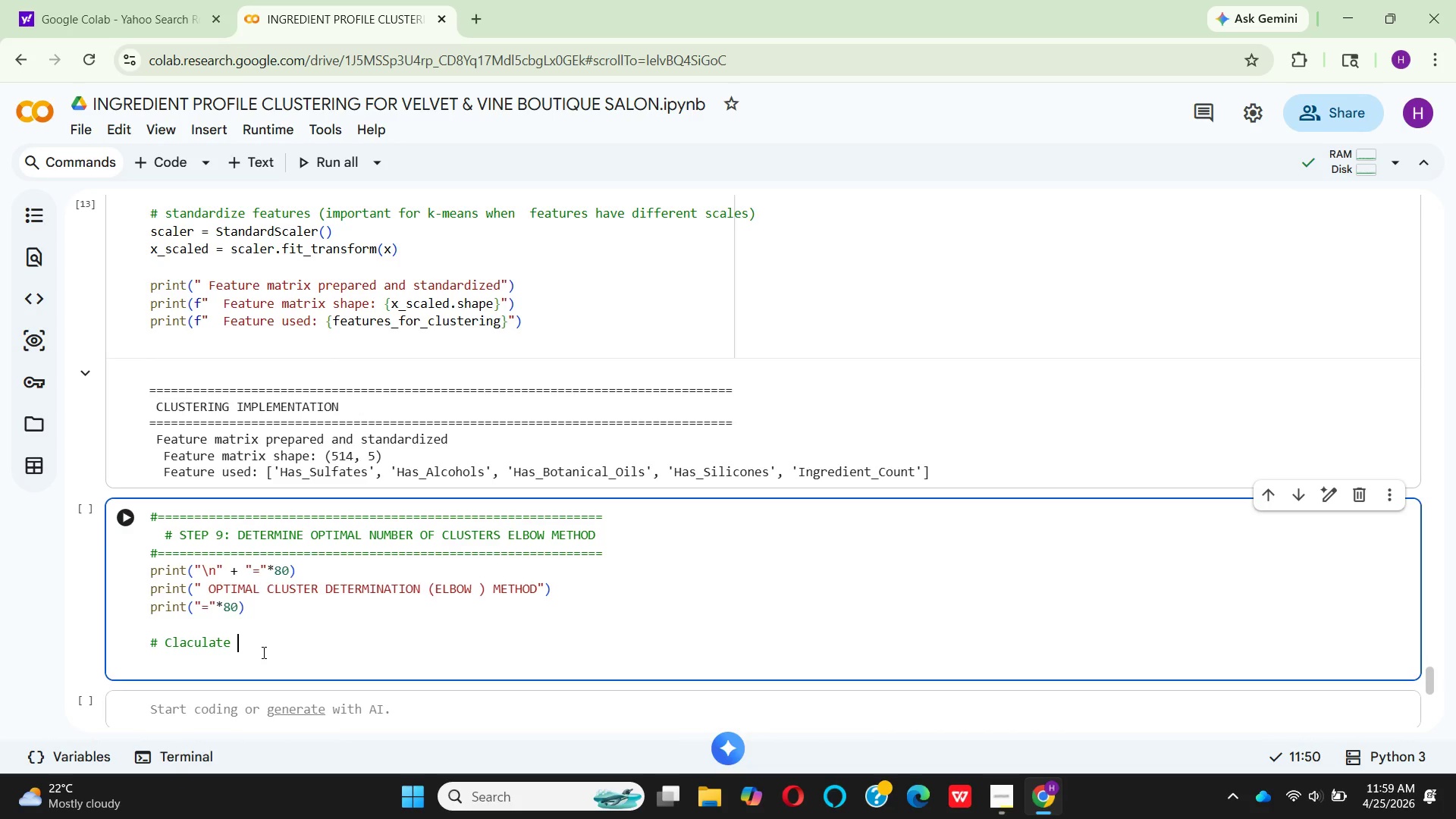 
left_click_drag(start_coordinate=[999, 788], to_coordinate=[992, 794])
 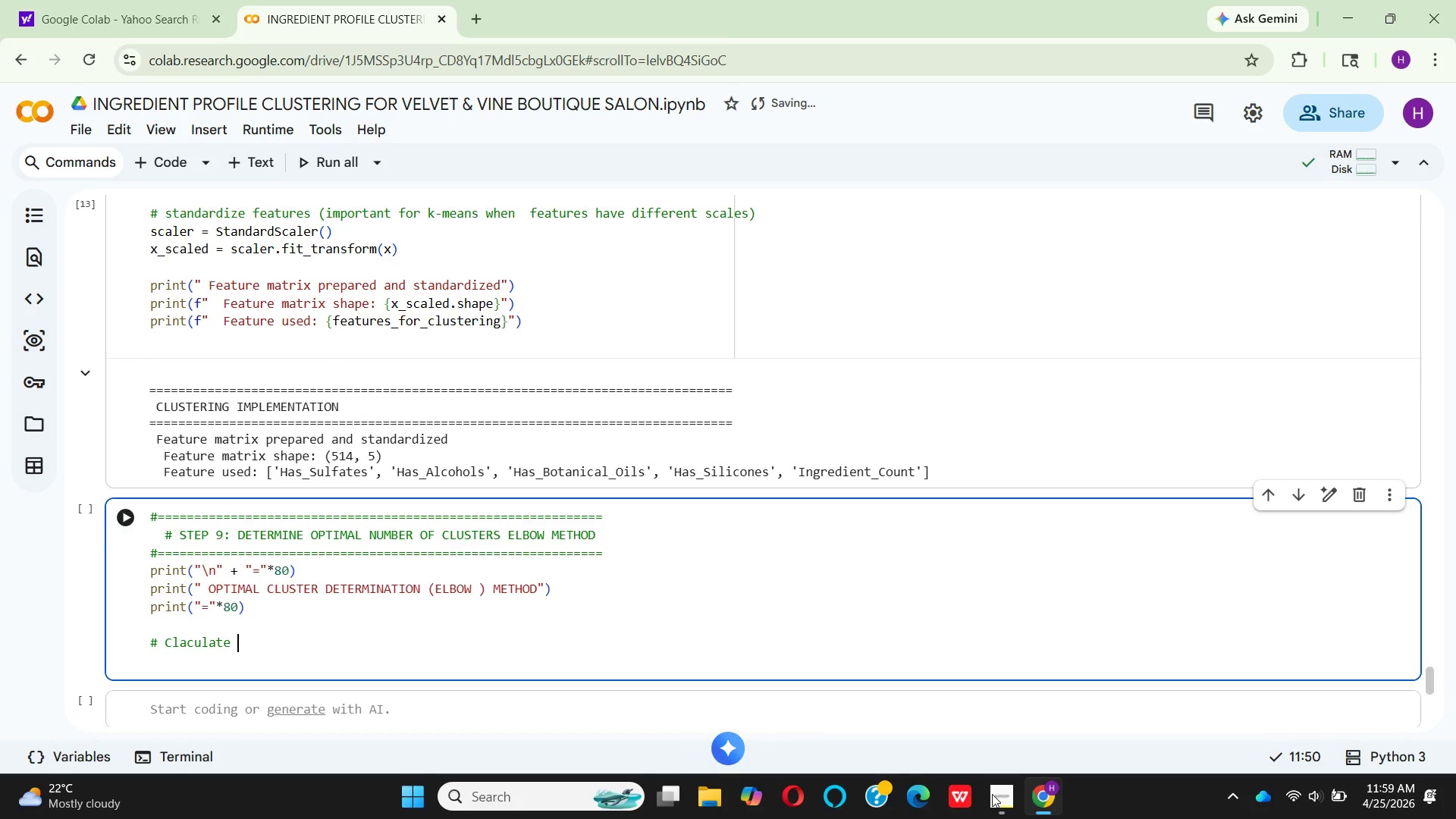 
left_click([990, 795])